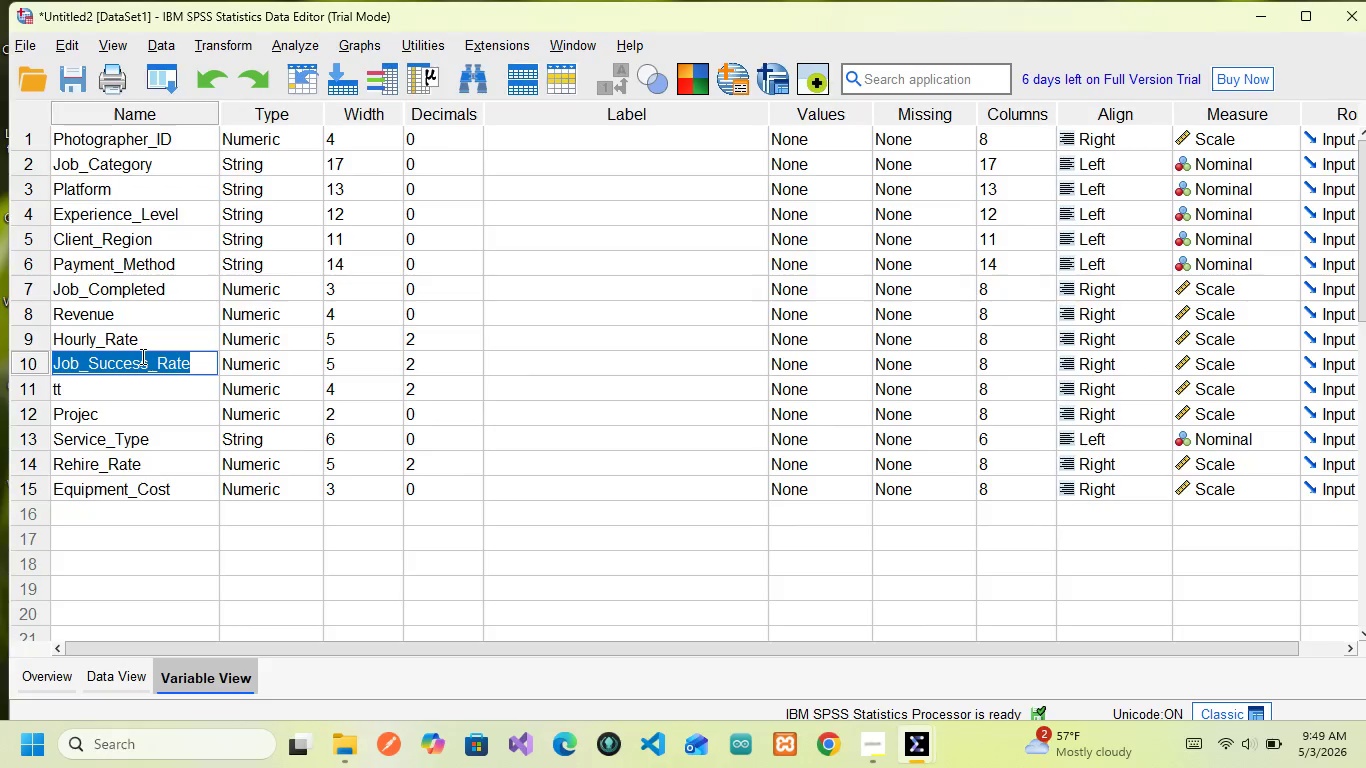 
key(Control+A)
 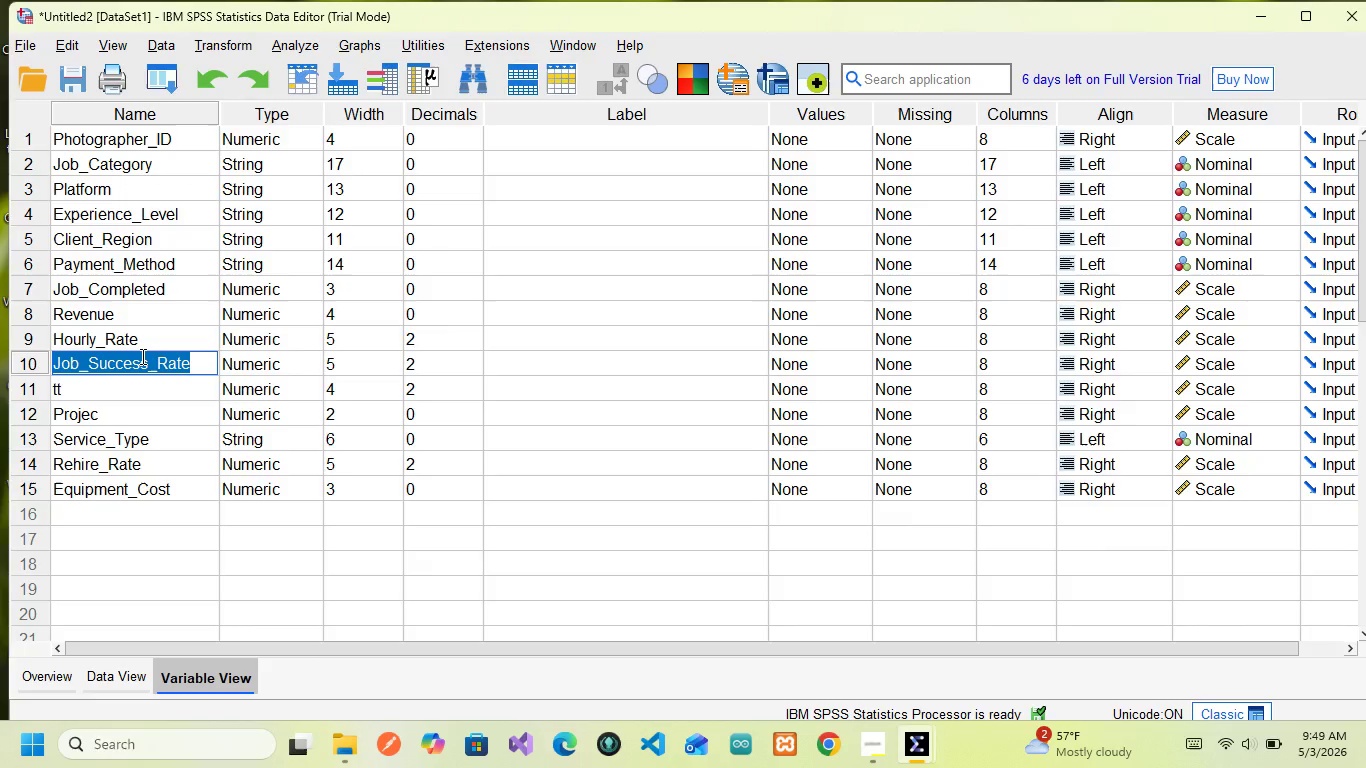 
type(Project_Duration_HA)
key(Backspace)
type(our)
 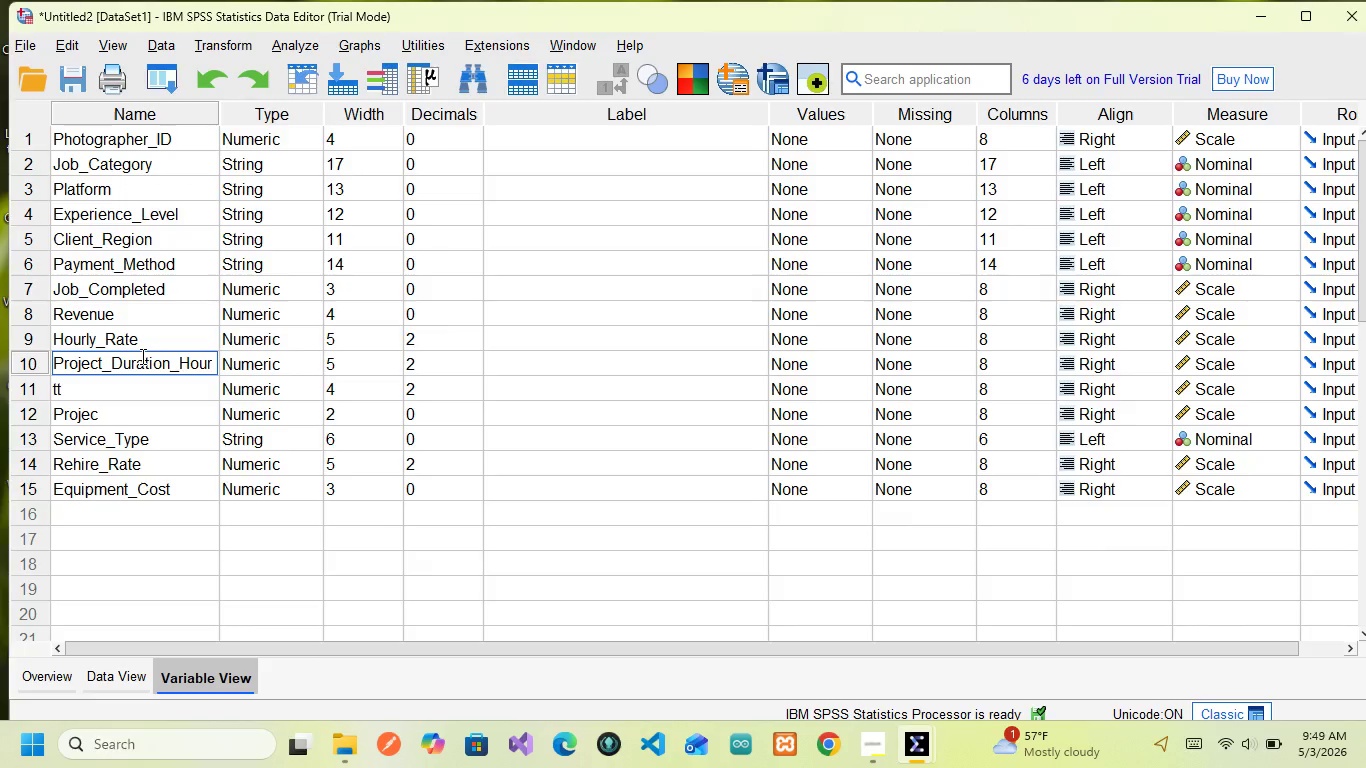 
left_click([255, 370])
 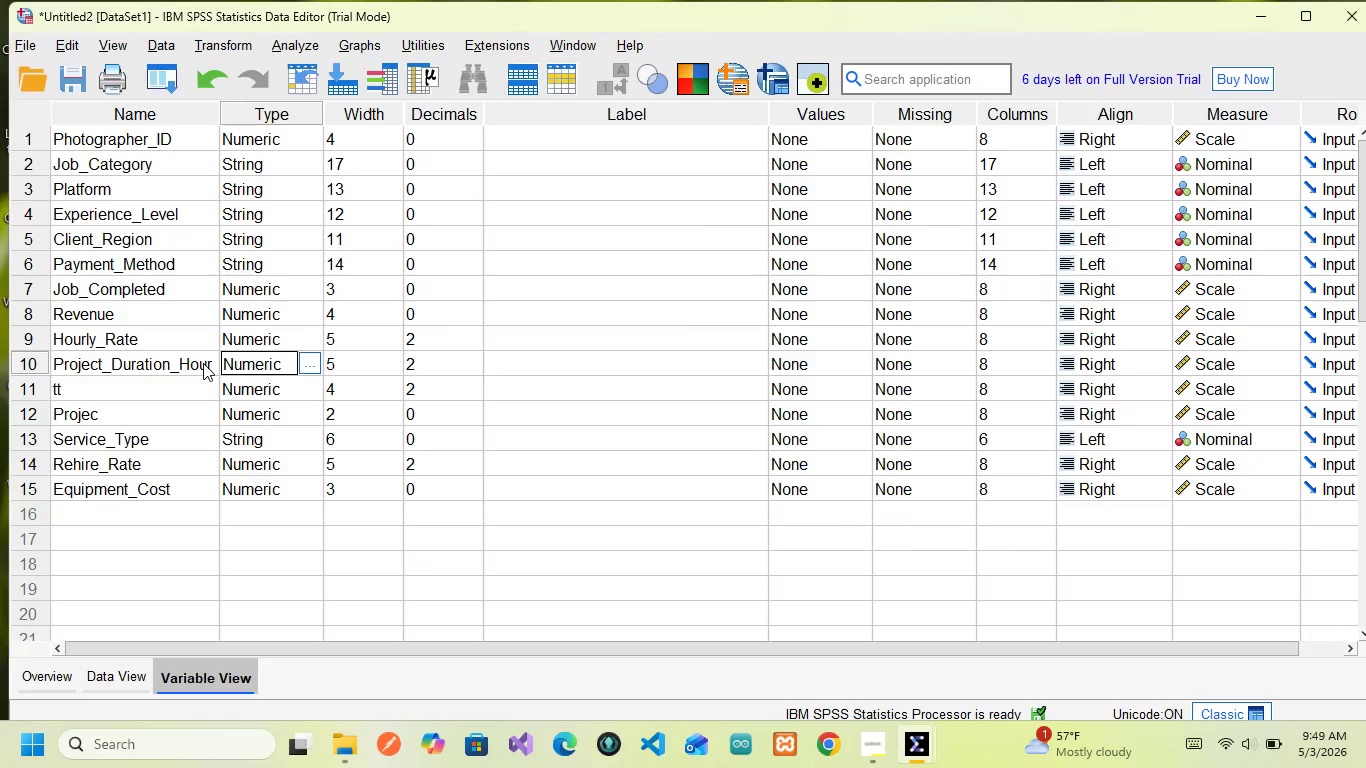 
double_click([203, 363])
 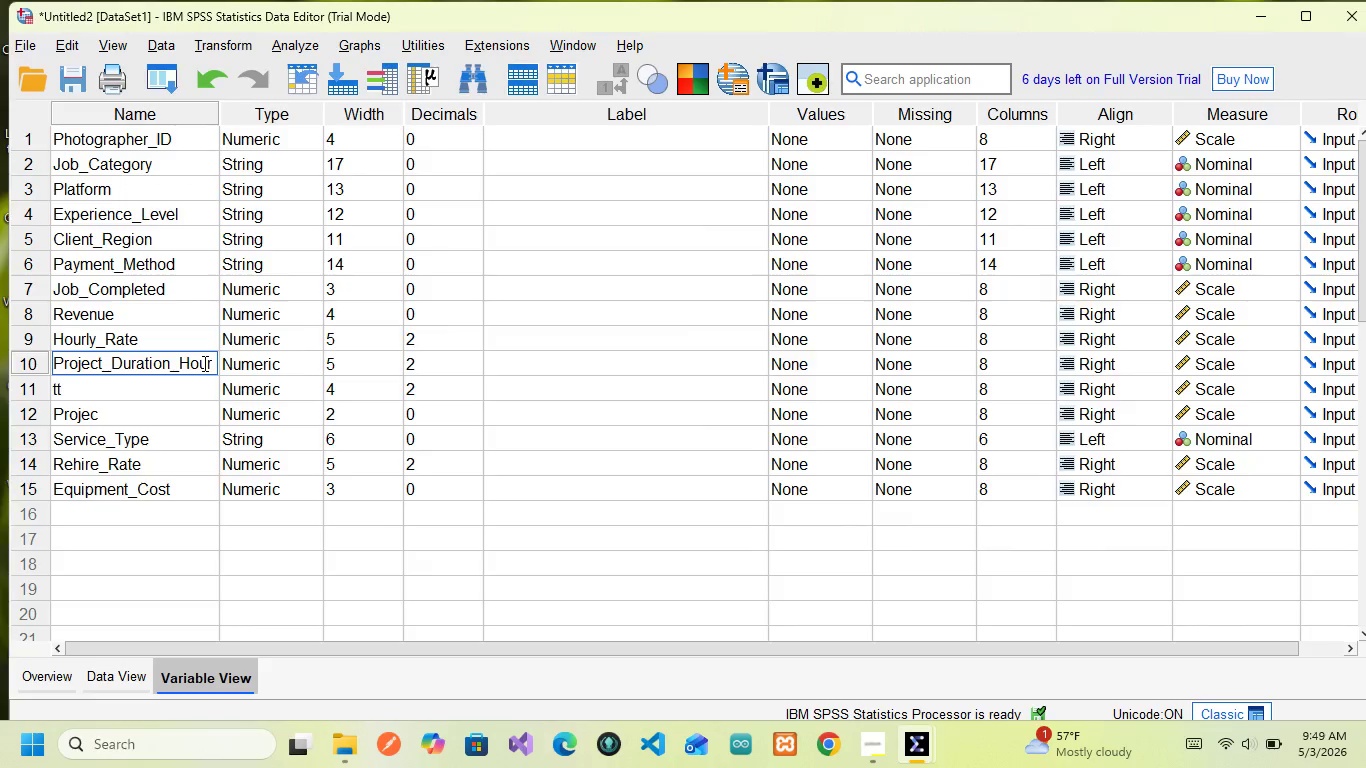 
key(ArrowRight)
 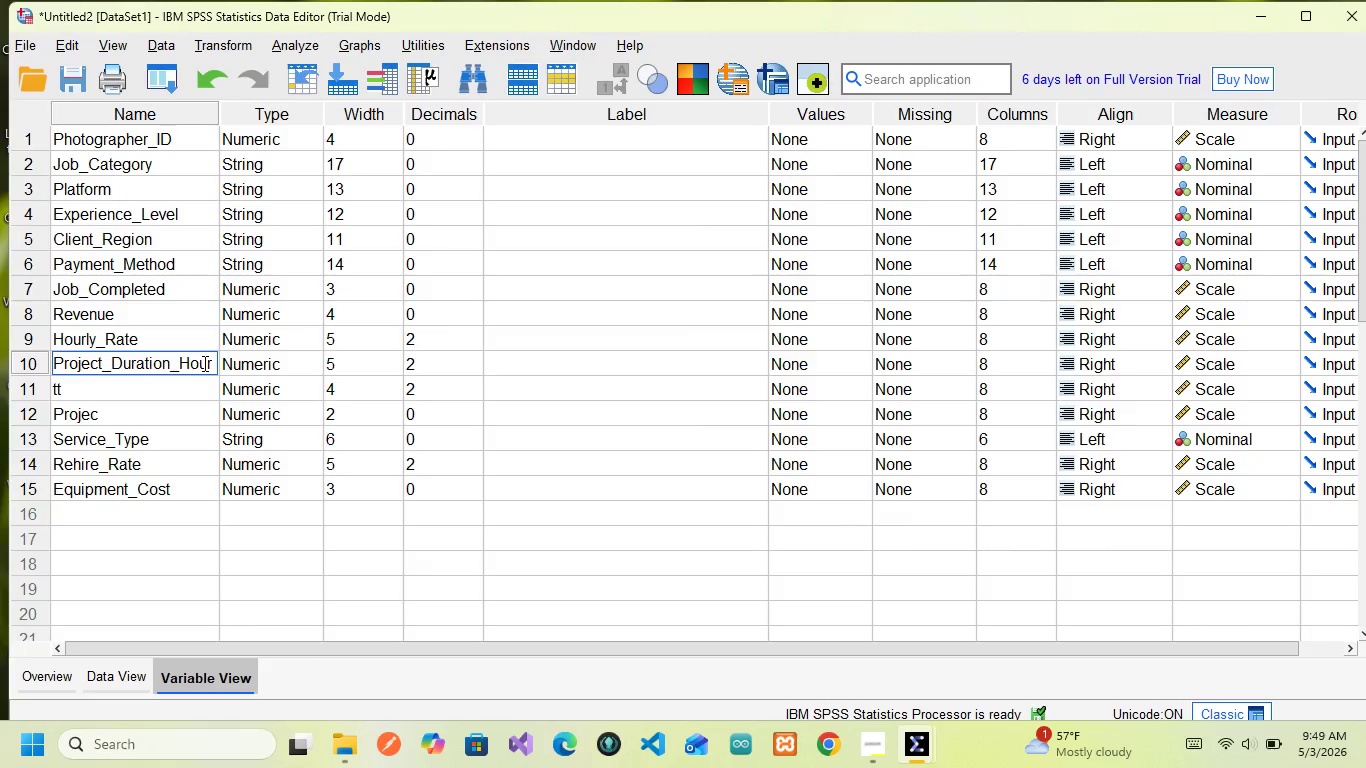 
key(S)
 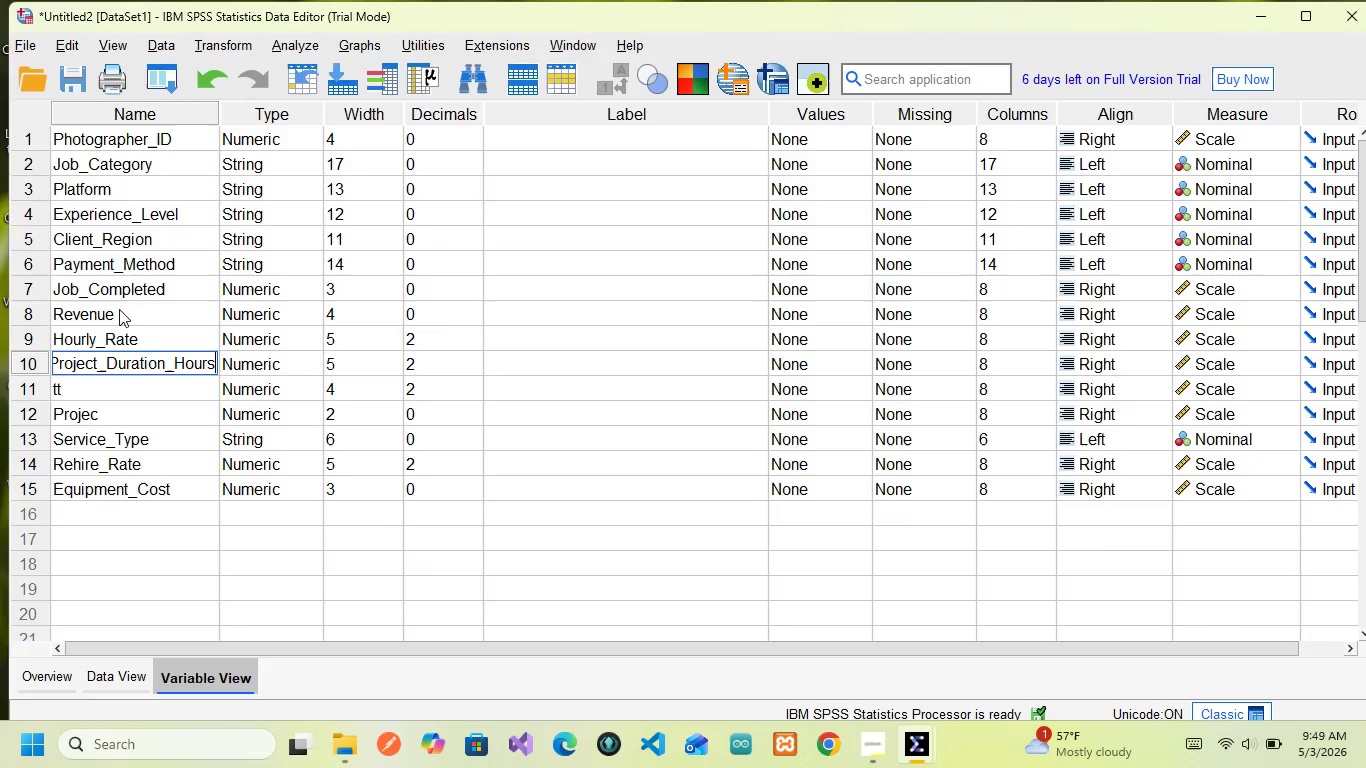 
wait(12.48)
 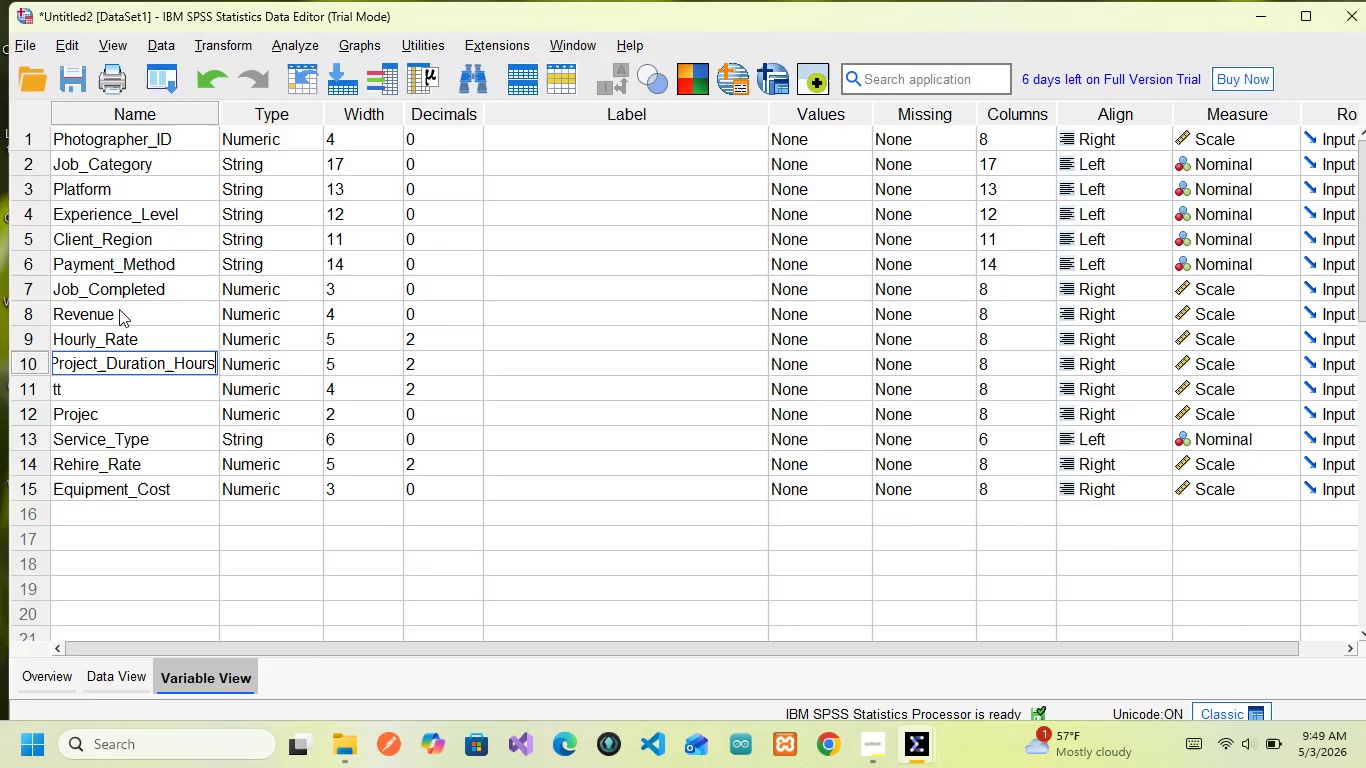 
left_click([127, 390])
 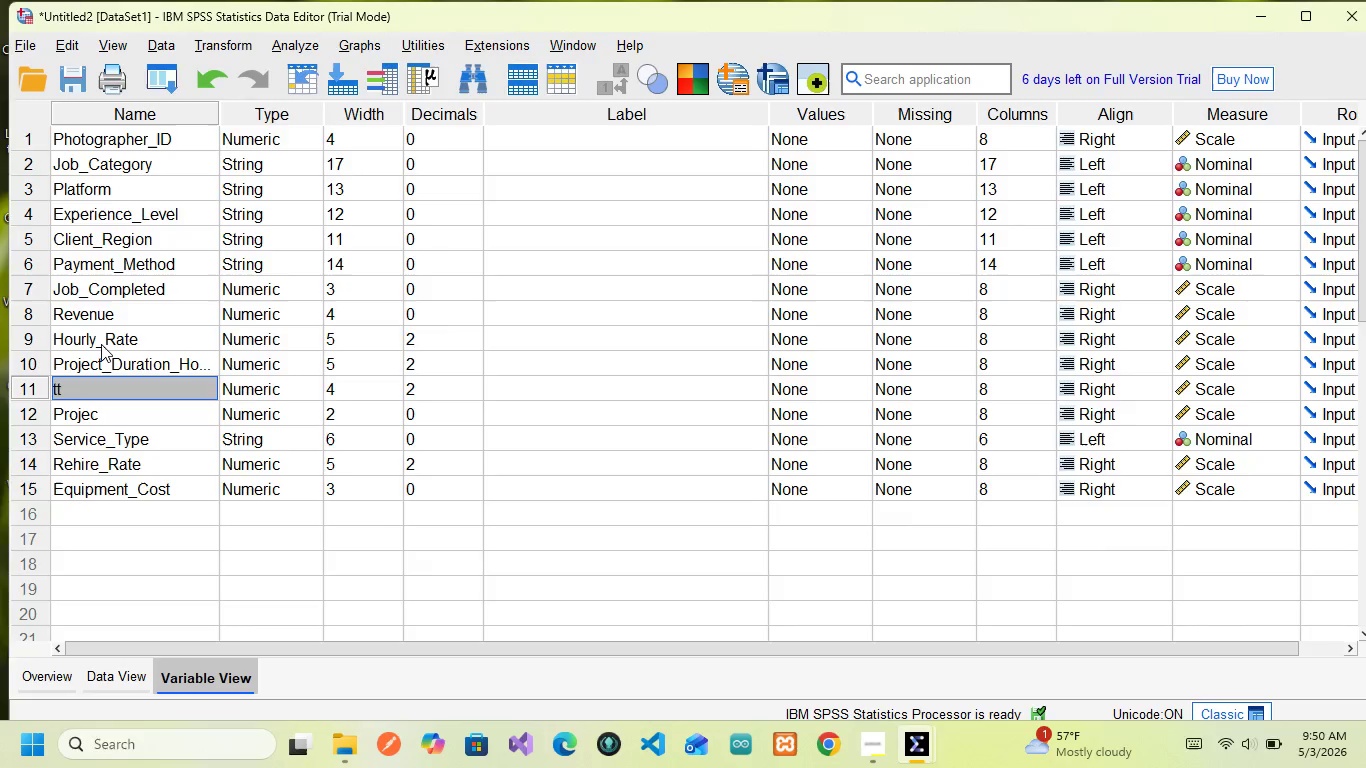 
wait(27.8)
 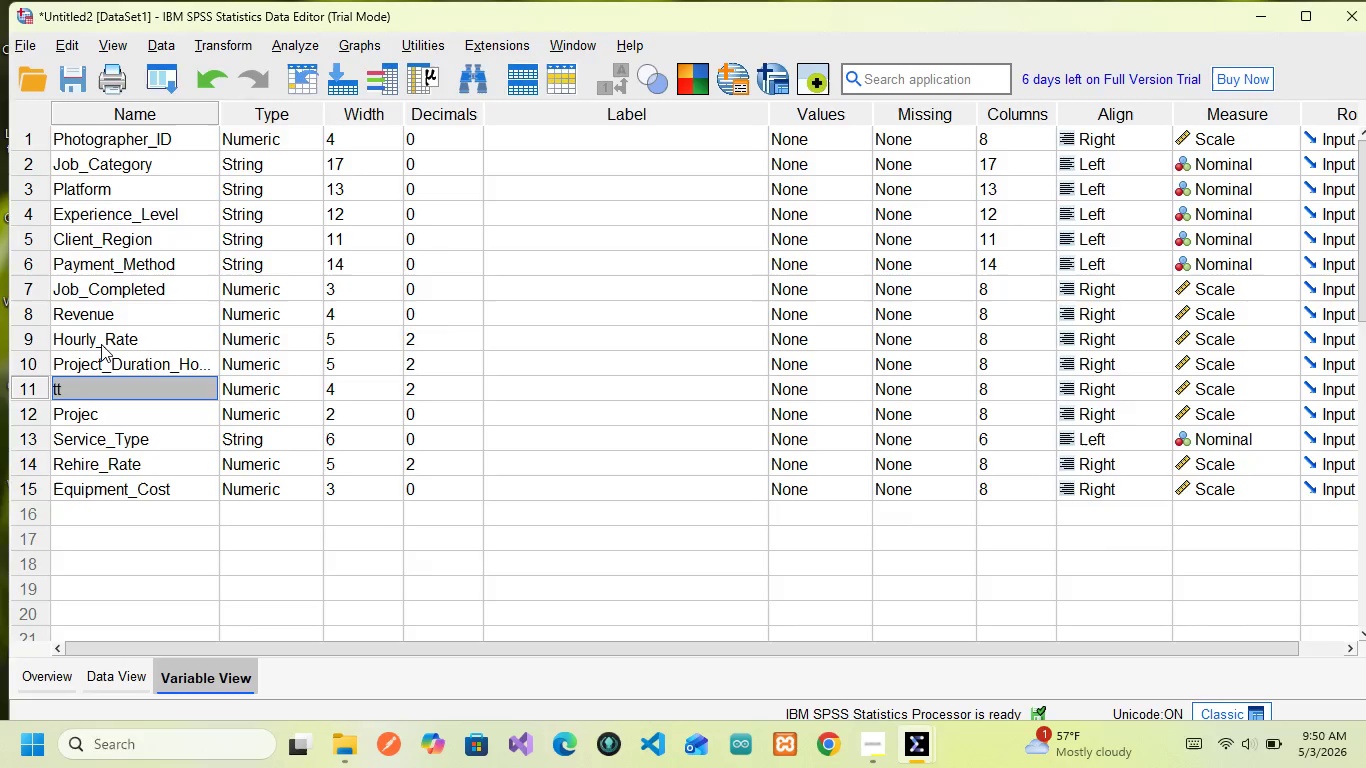 
left_click([96, 415])
 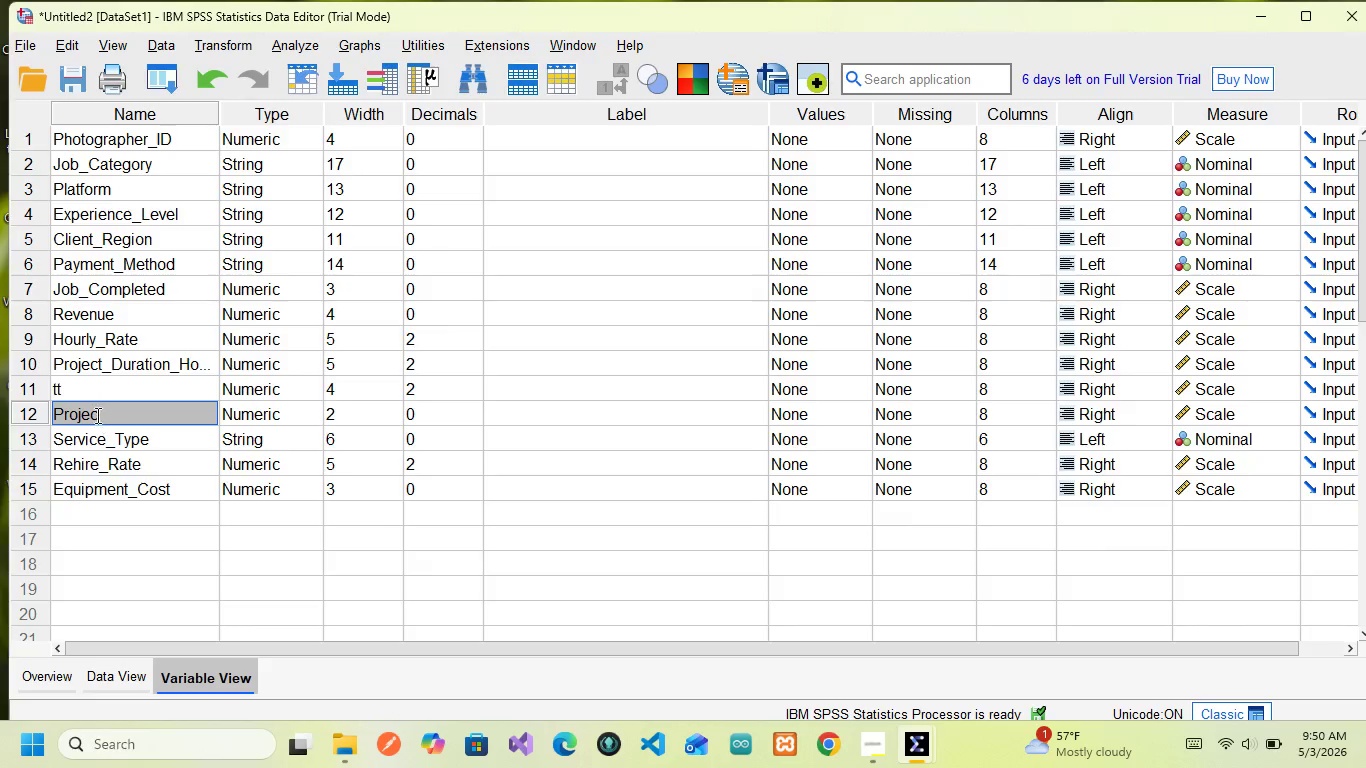 
double_click([96, 415])
 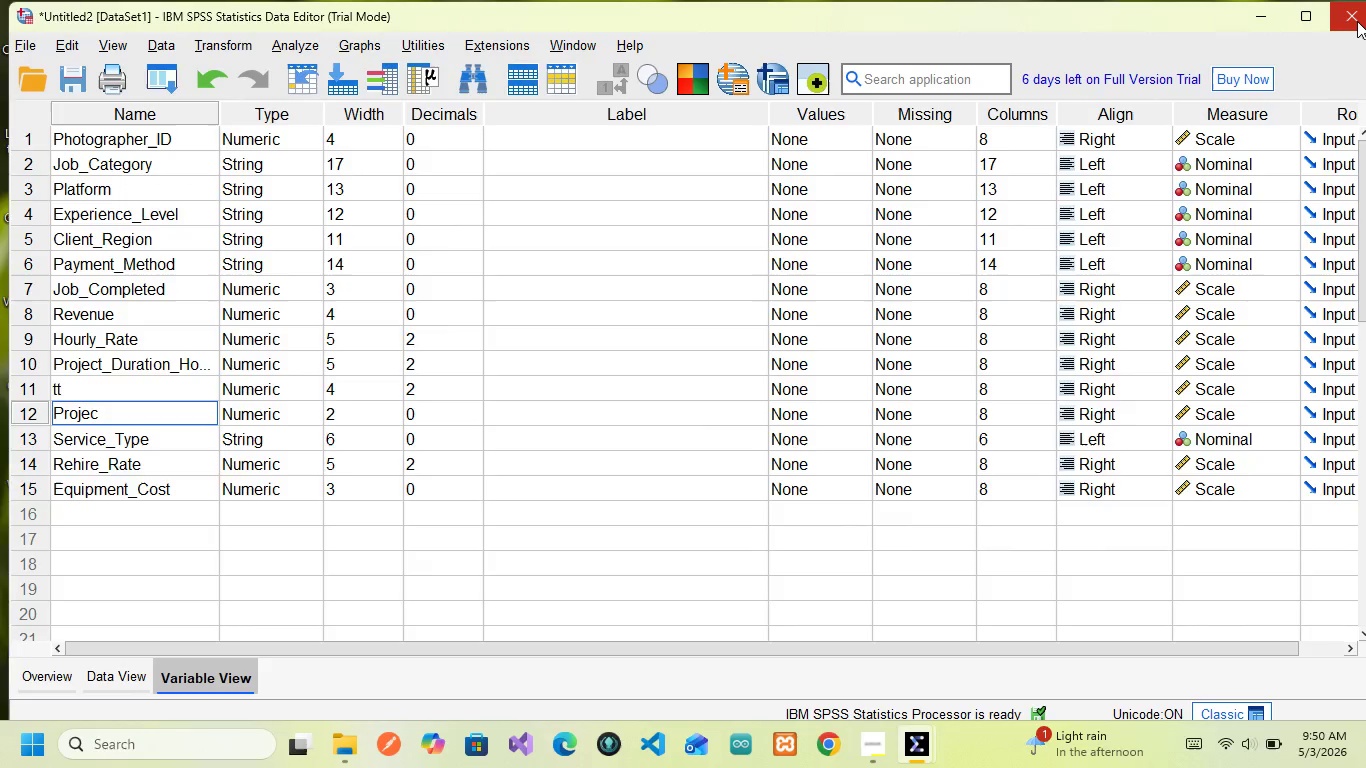 
left_click([1357, 21])
 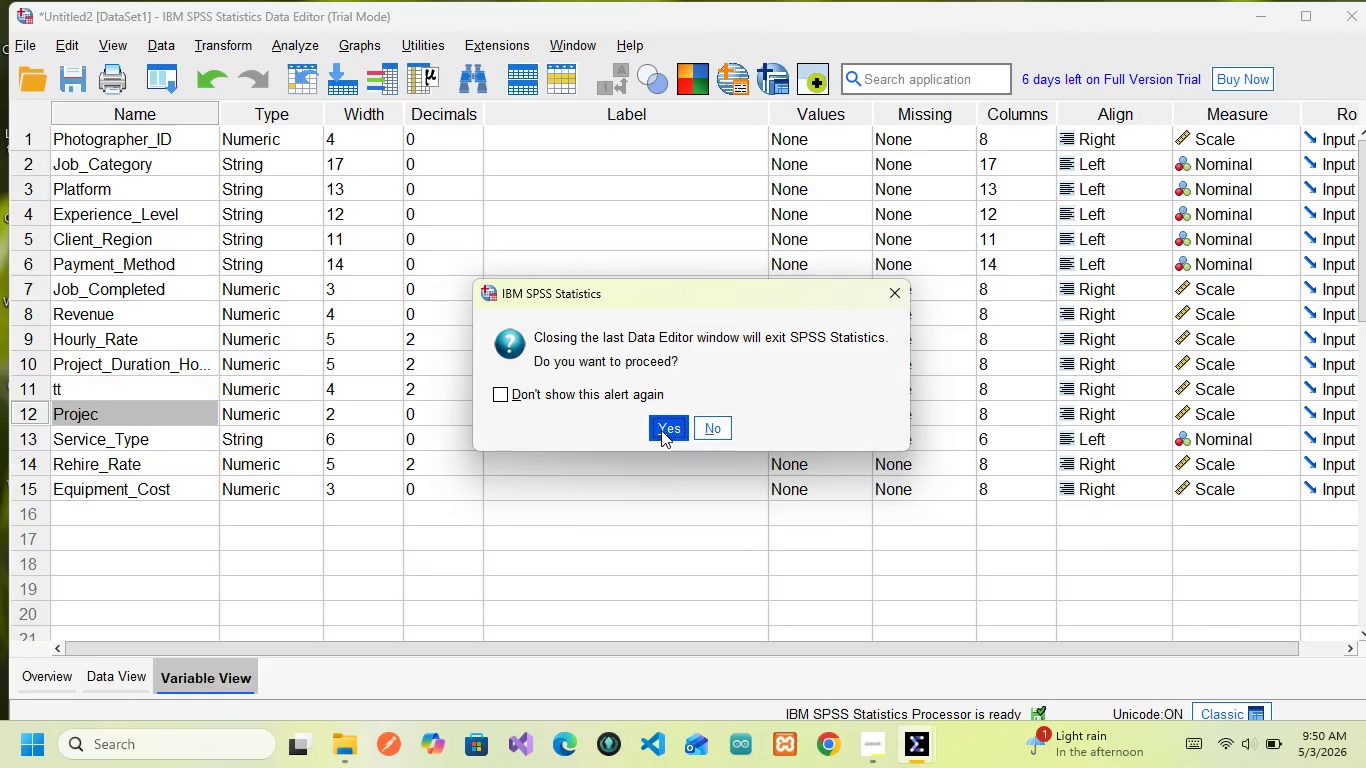 
left_click([661, 430])
 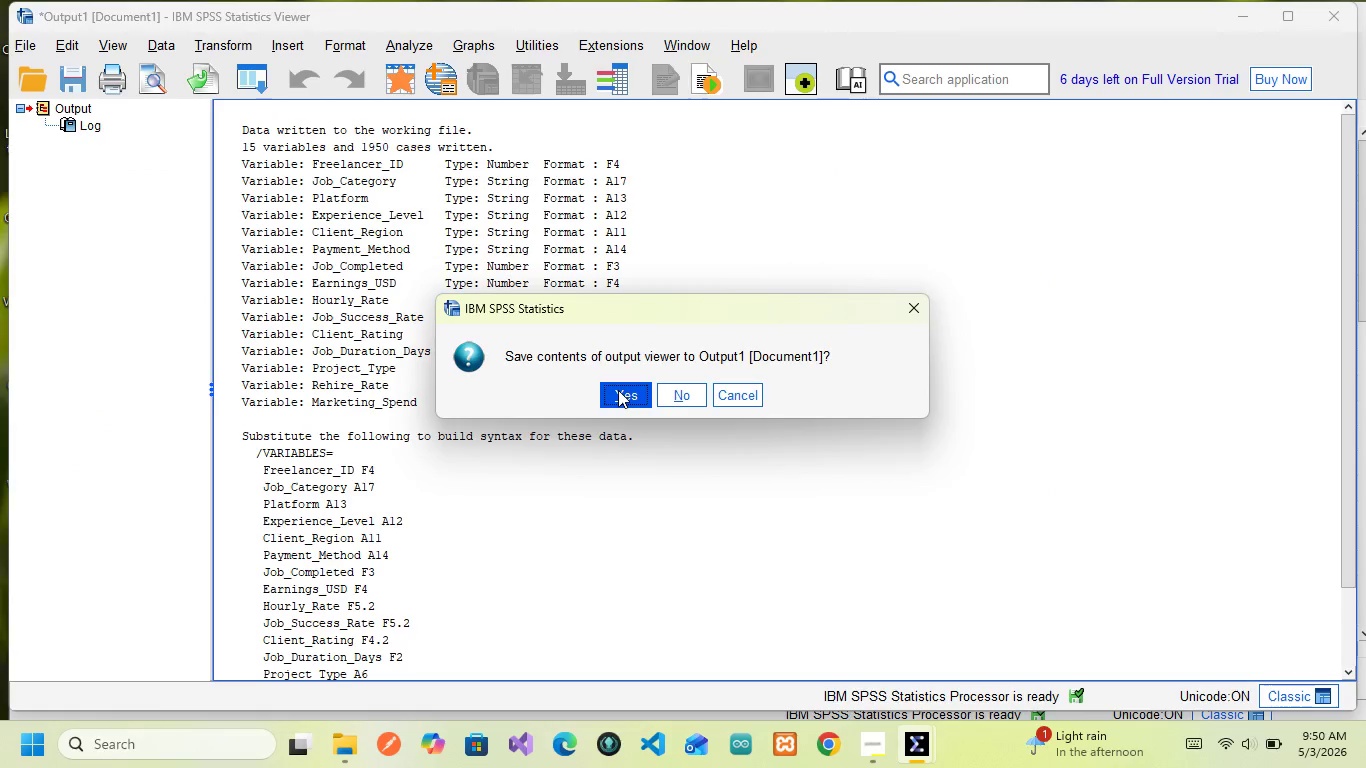 
left_click([618, 390])
 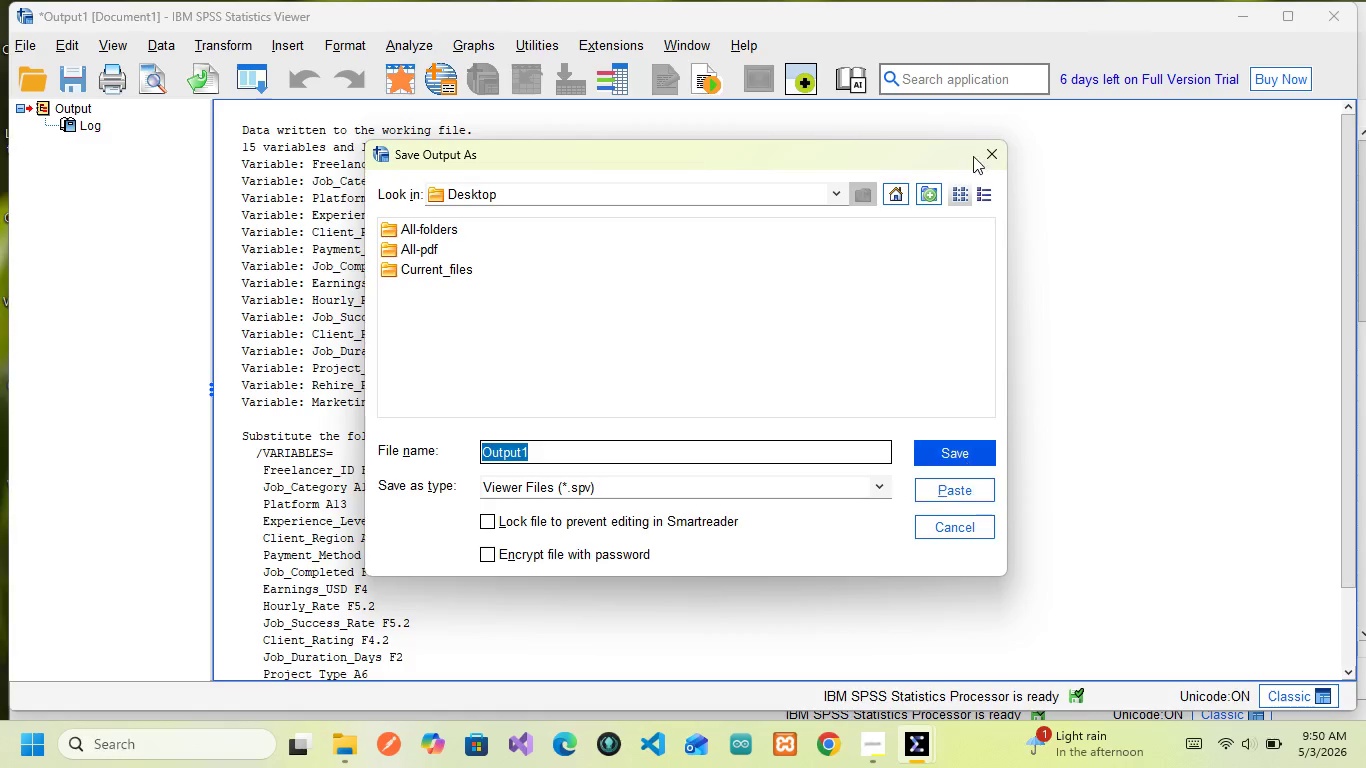 
left_click([994, 158])
 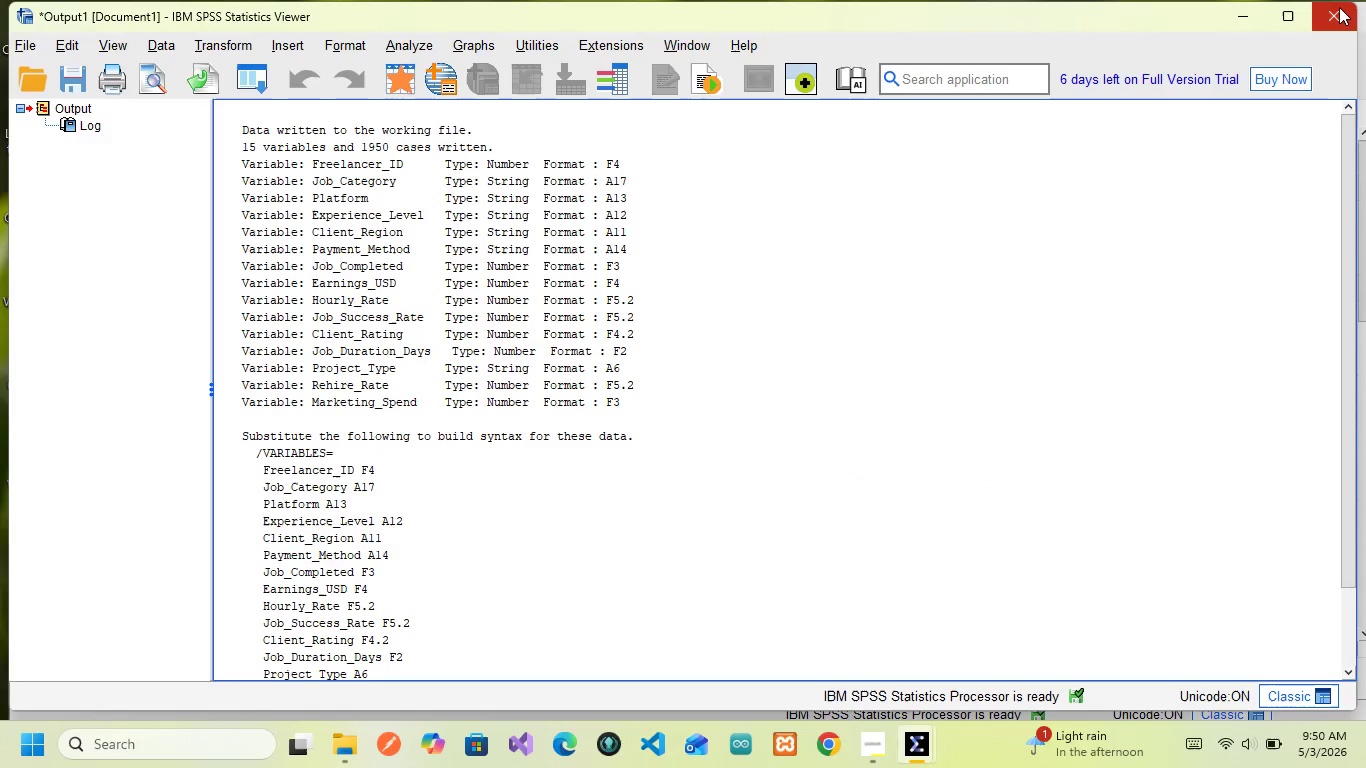 
left_click([1341, 7])
 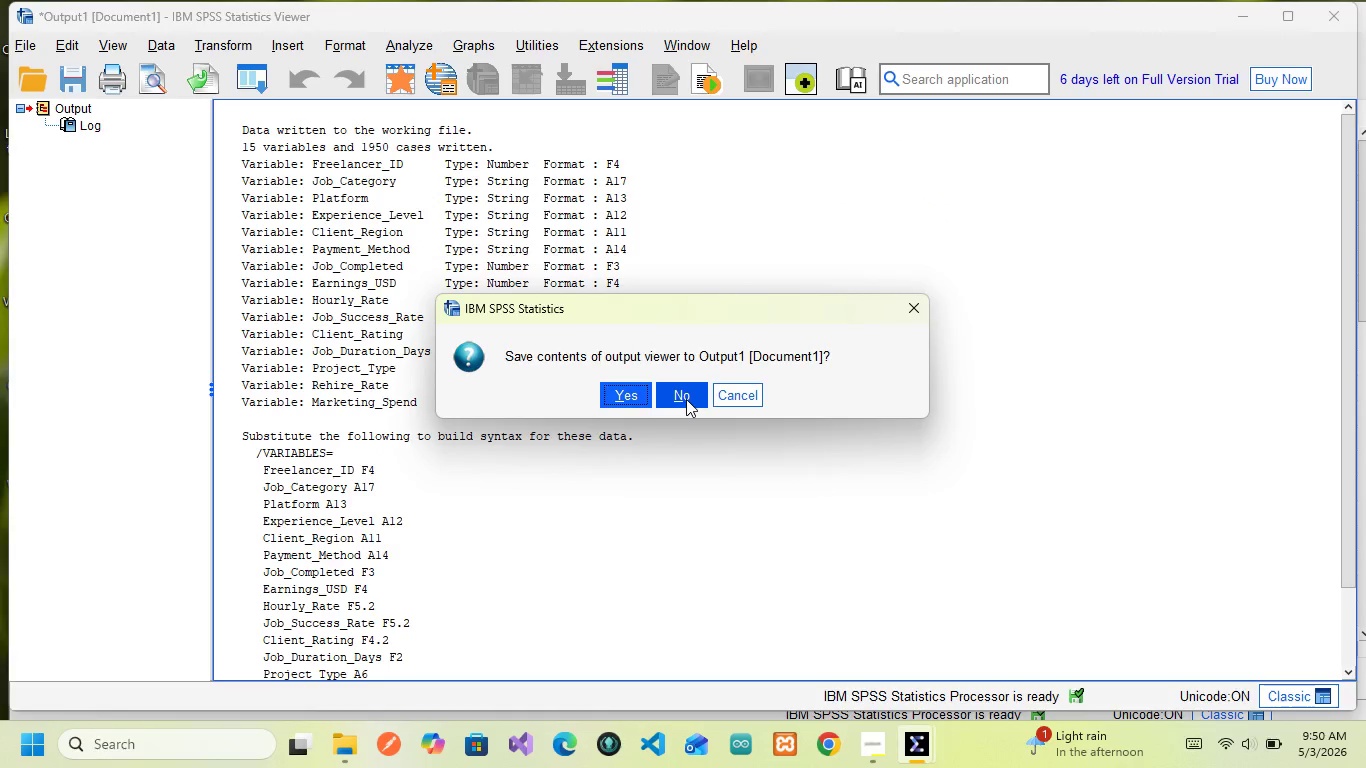 
left_click([686, 399])
 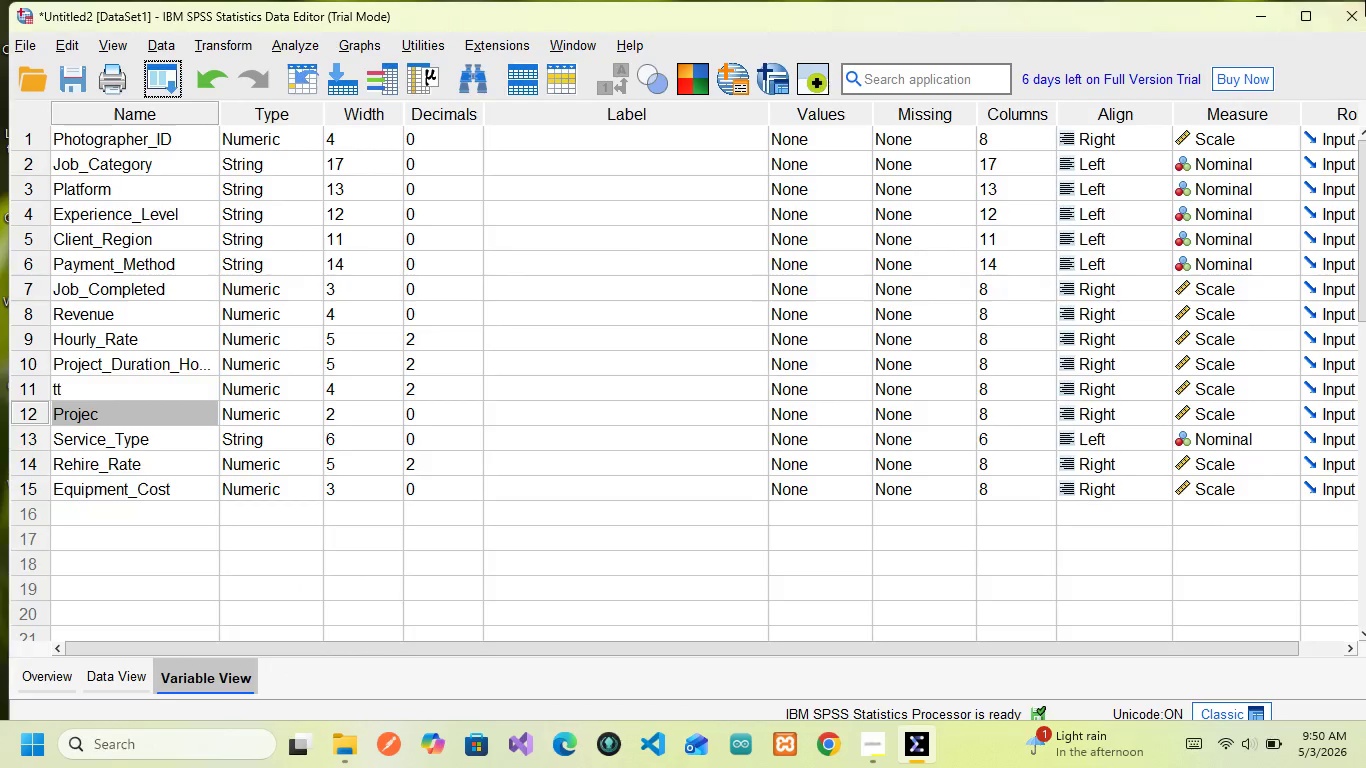 
left_click([1350, 2])
 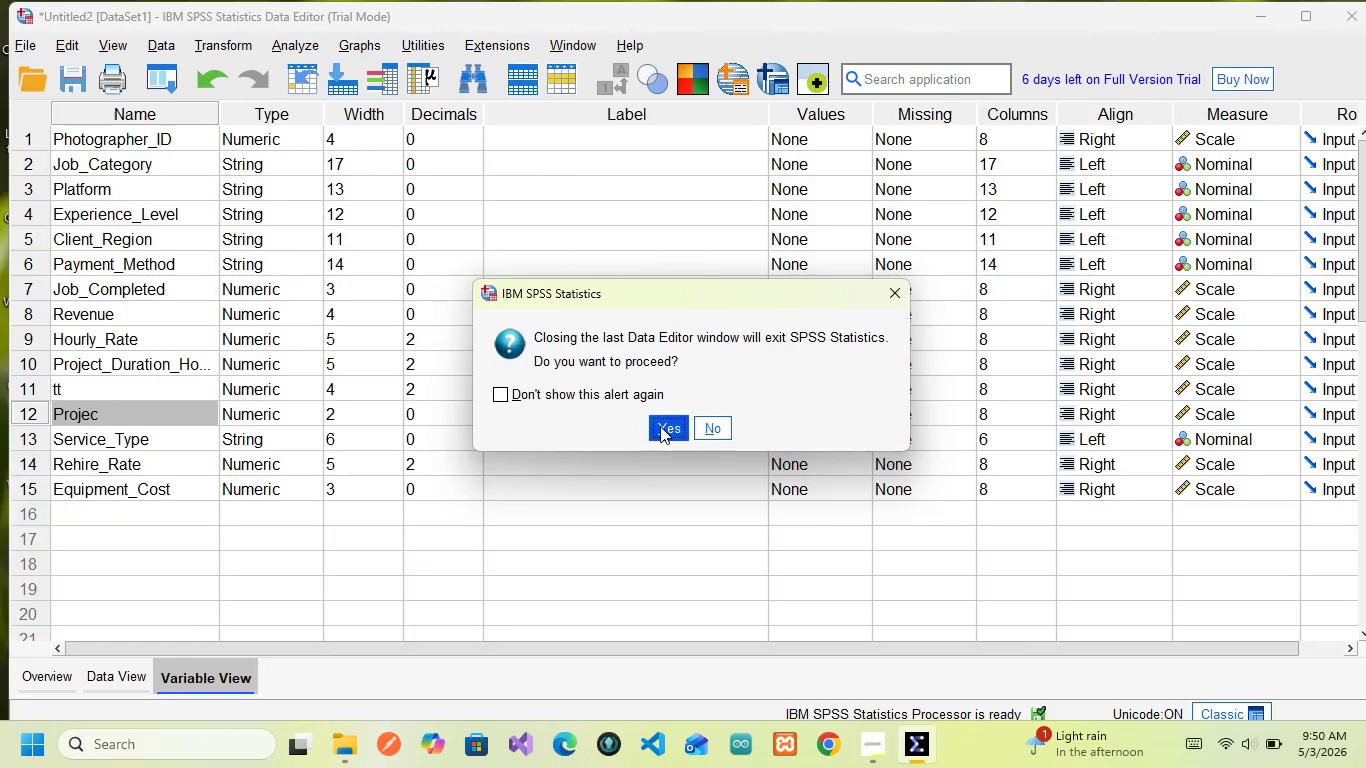 
left_click([663, 428])
 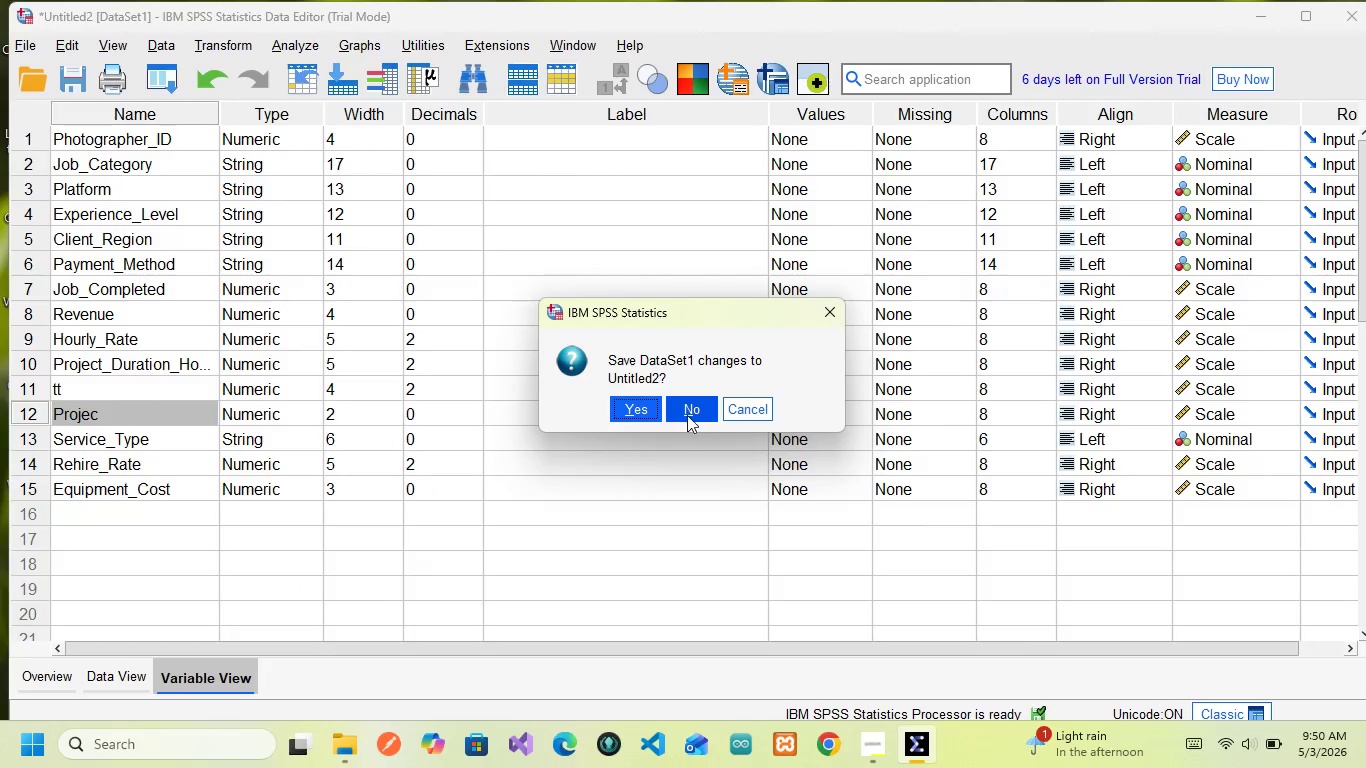 
left_click([687, 414])
 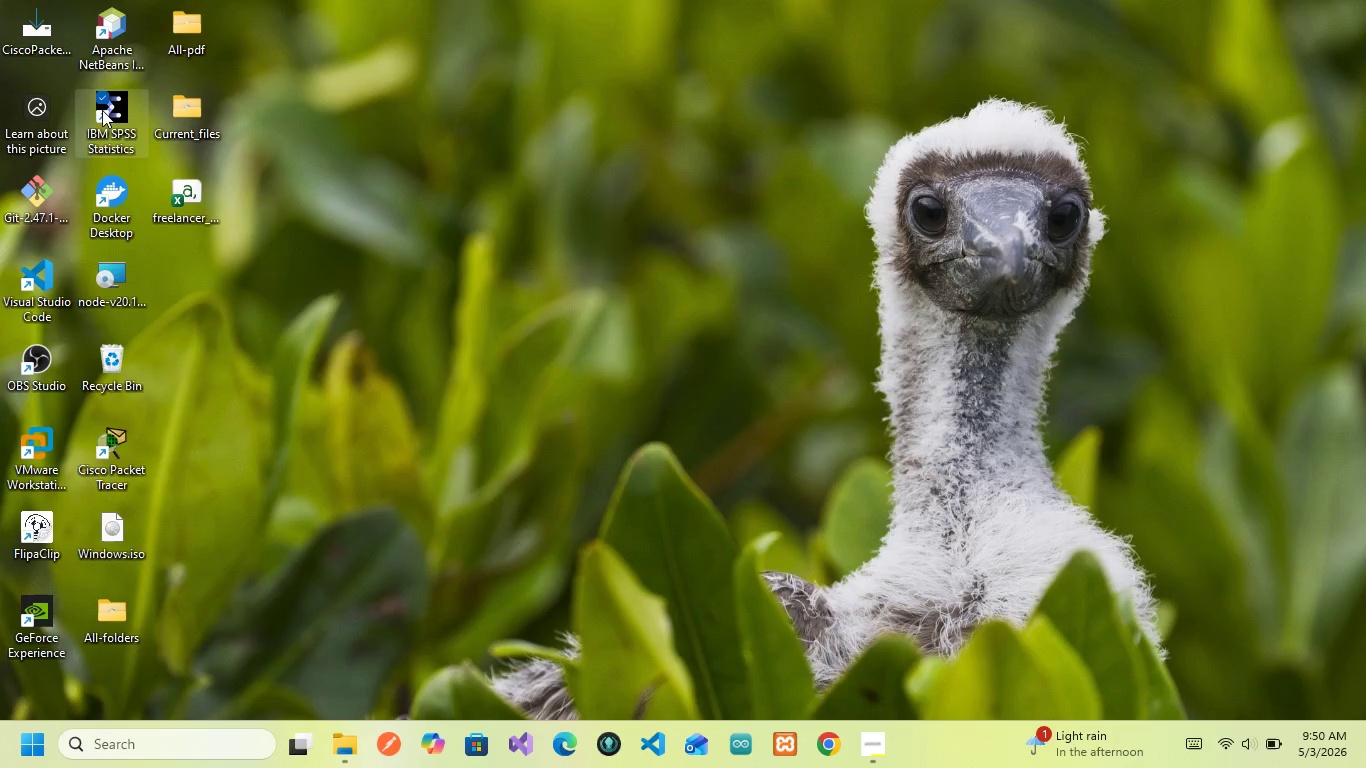 
double_click([113, 112])
 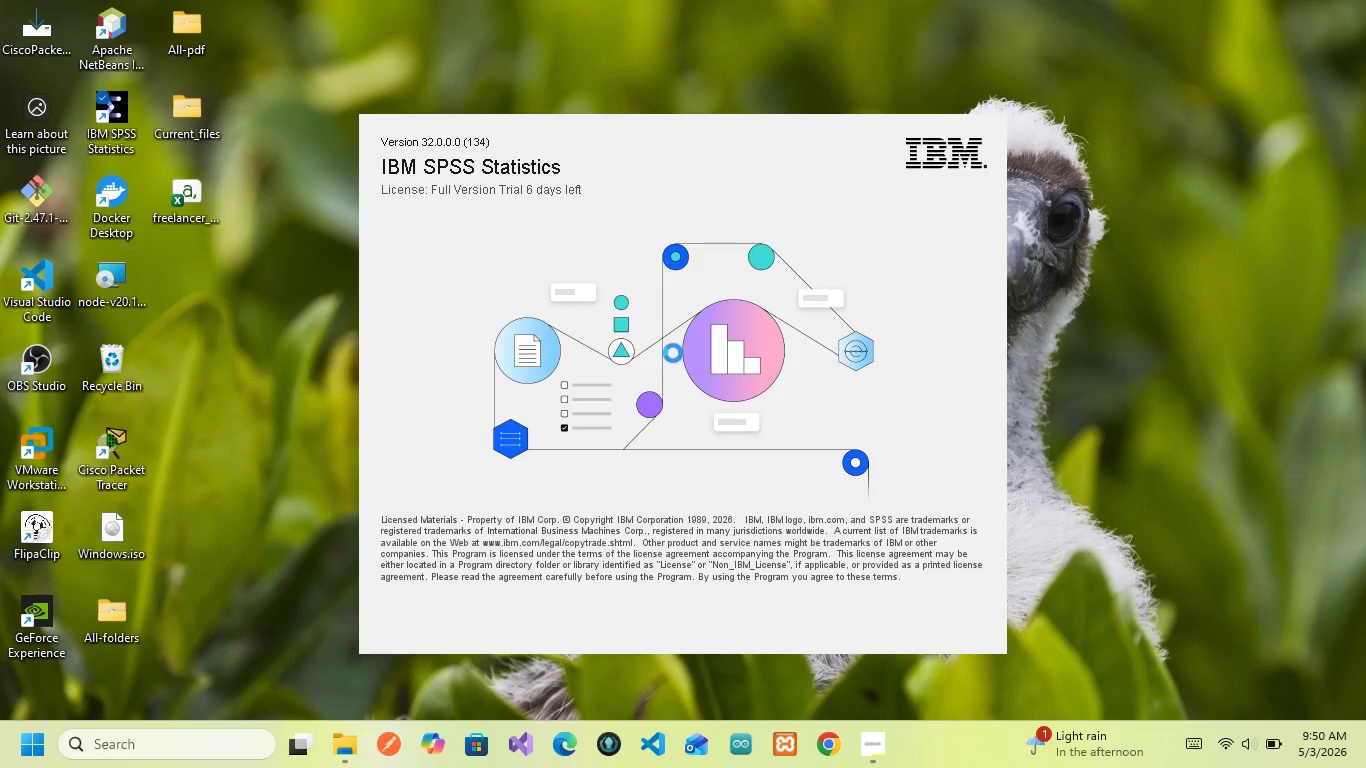 
wait(17.52)
 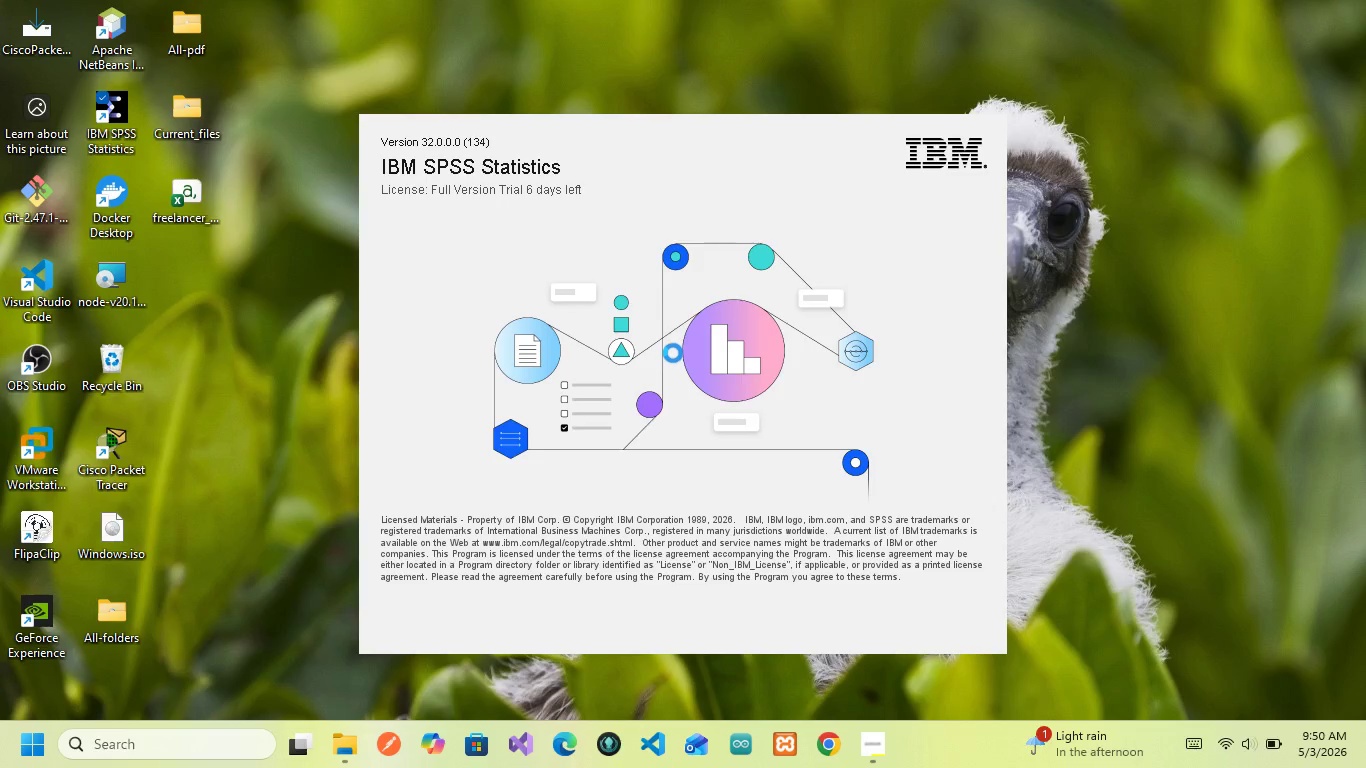 
left_click([1239, 709])
 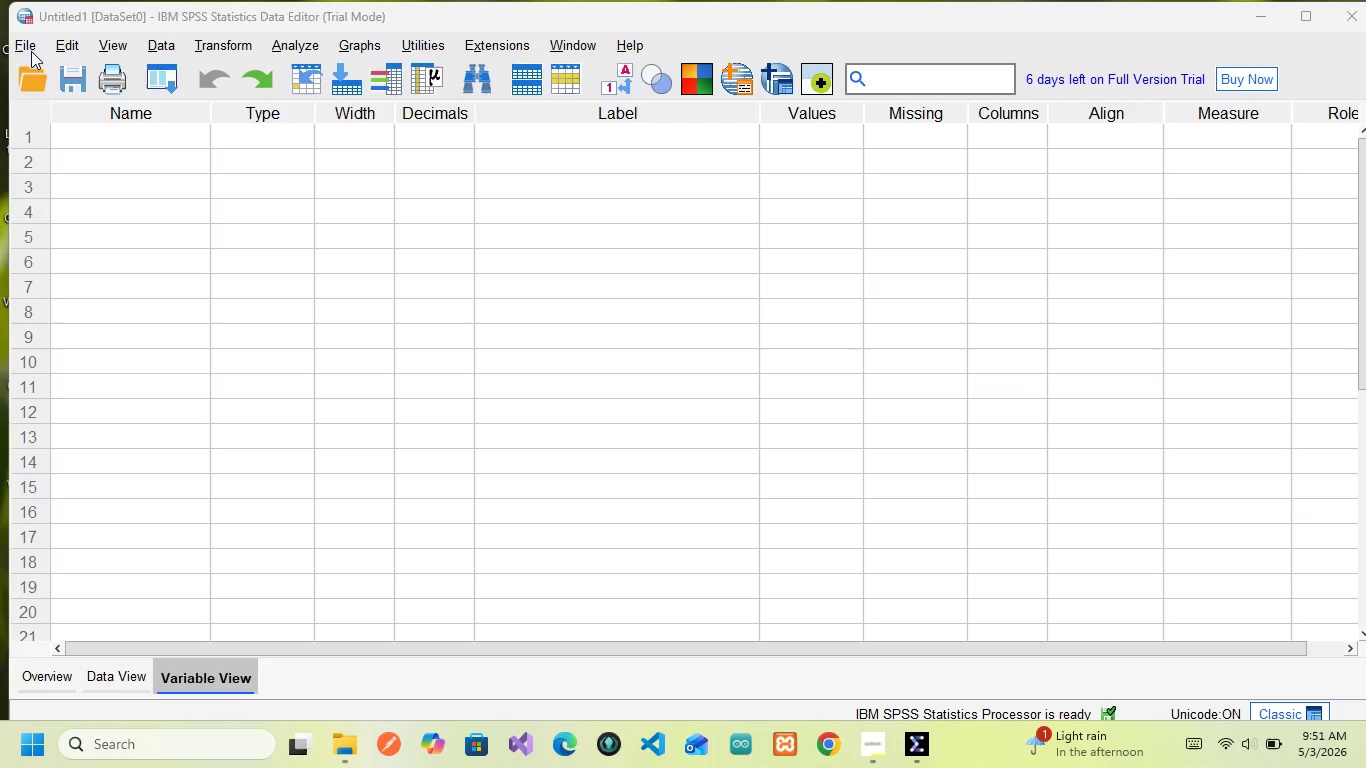 
left_click([23, 44])
 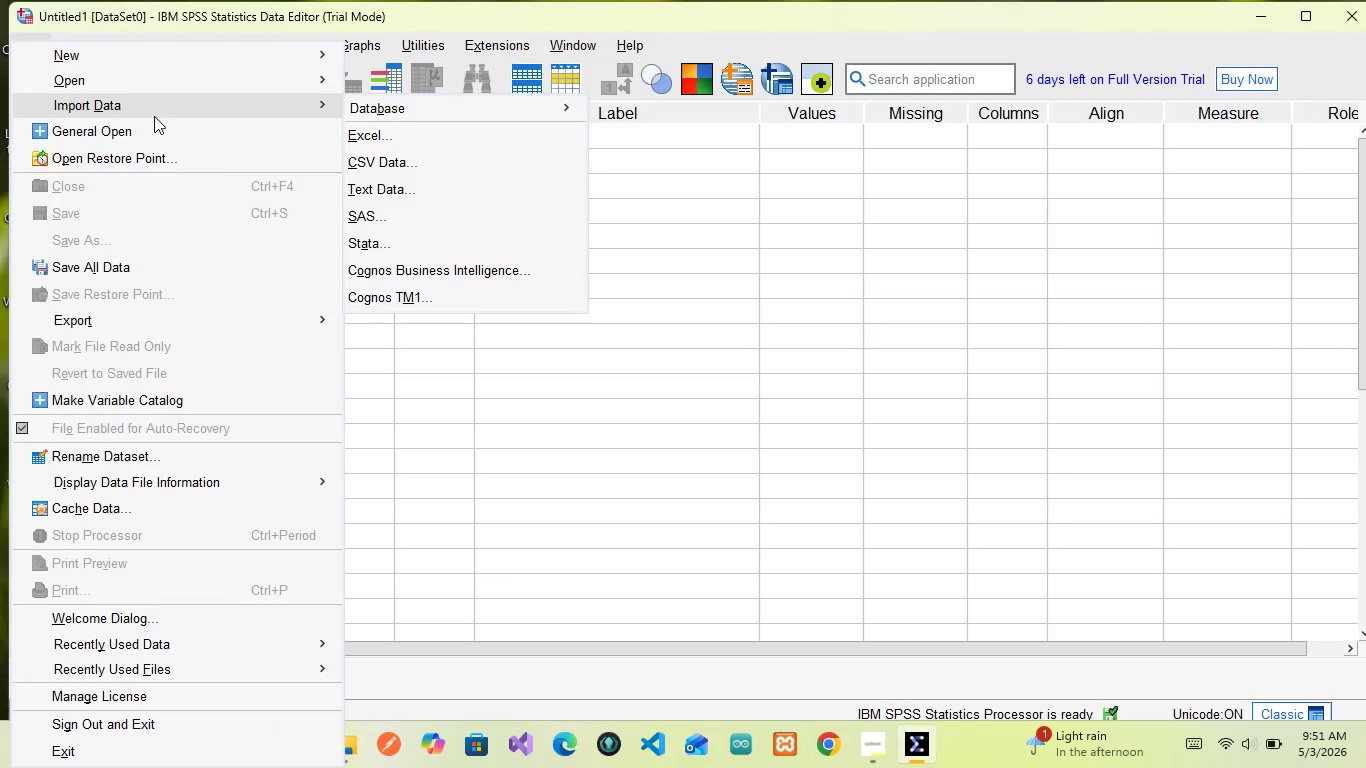 
wait(6.18)
 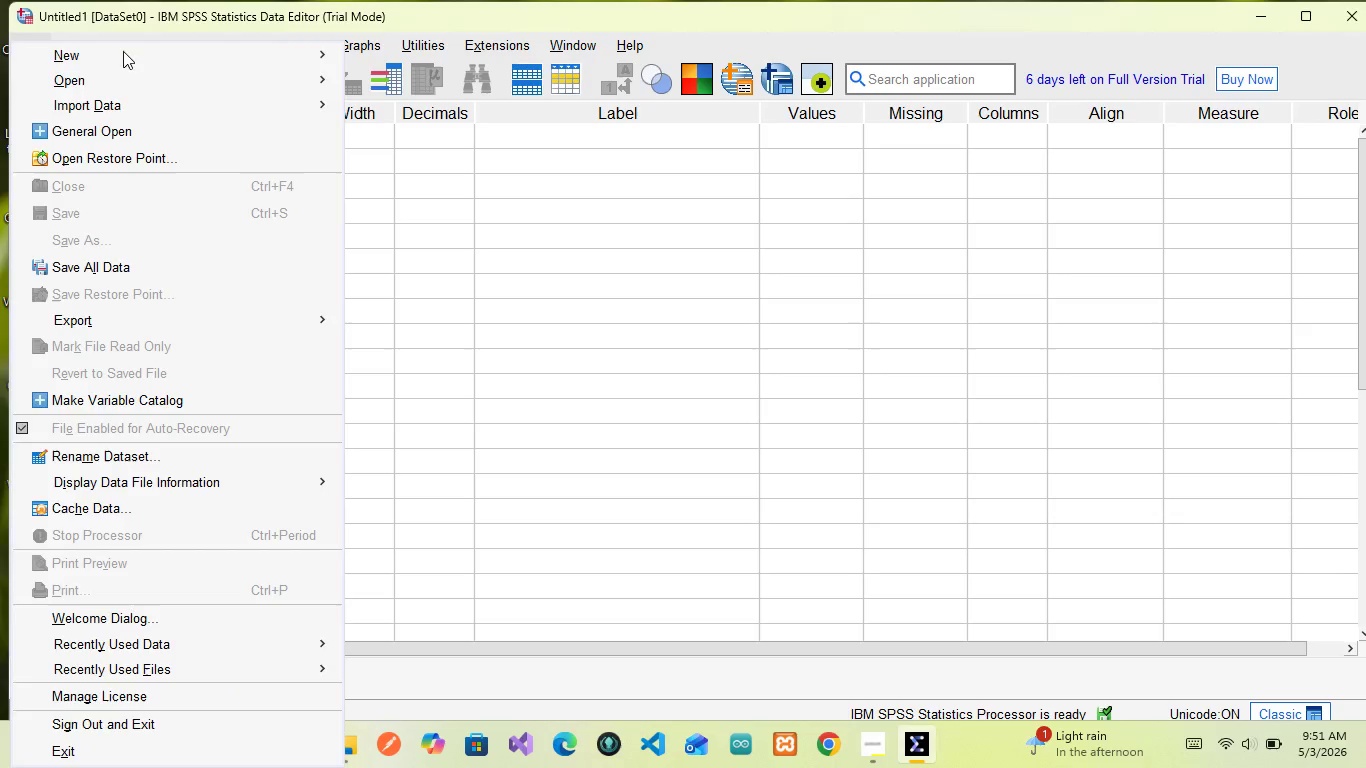 
mouse_move([305, 103])
 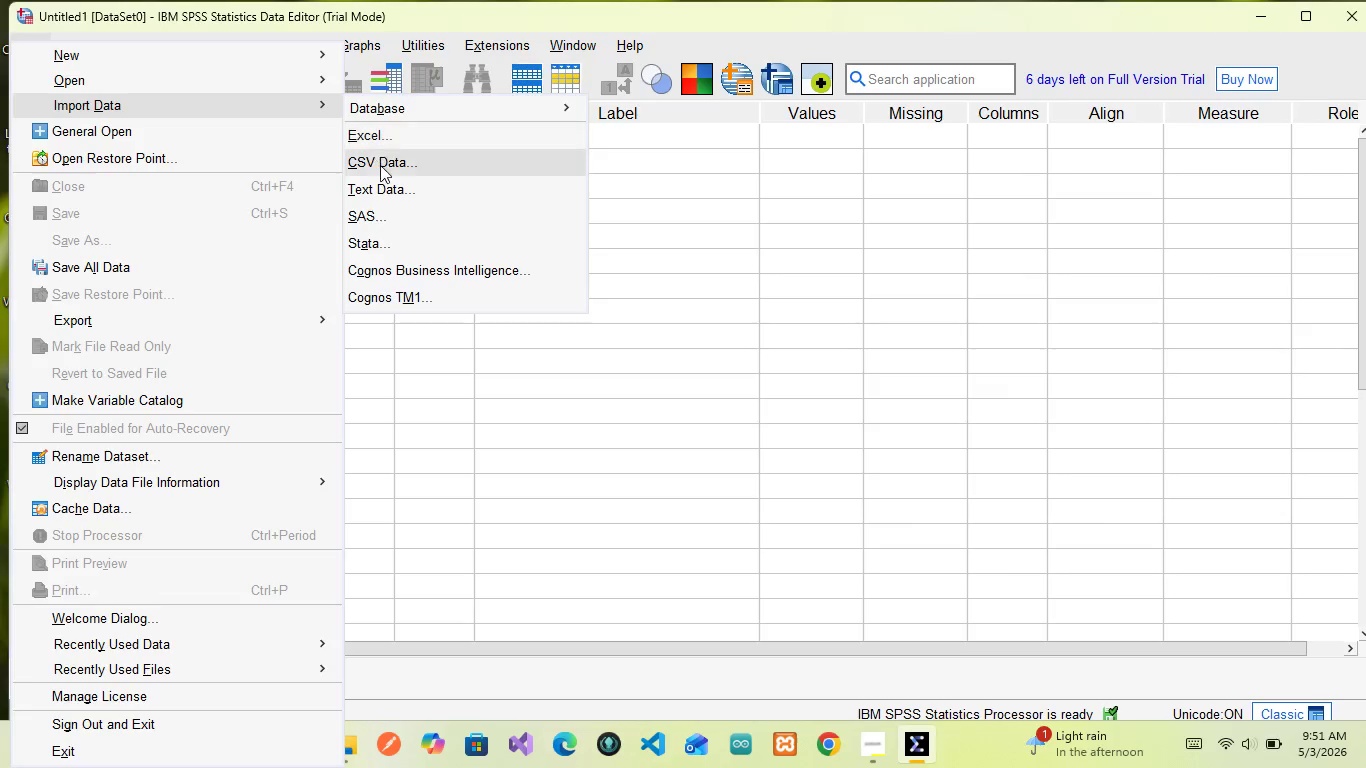 
left_click([380, 158])
 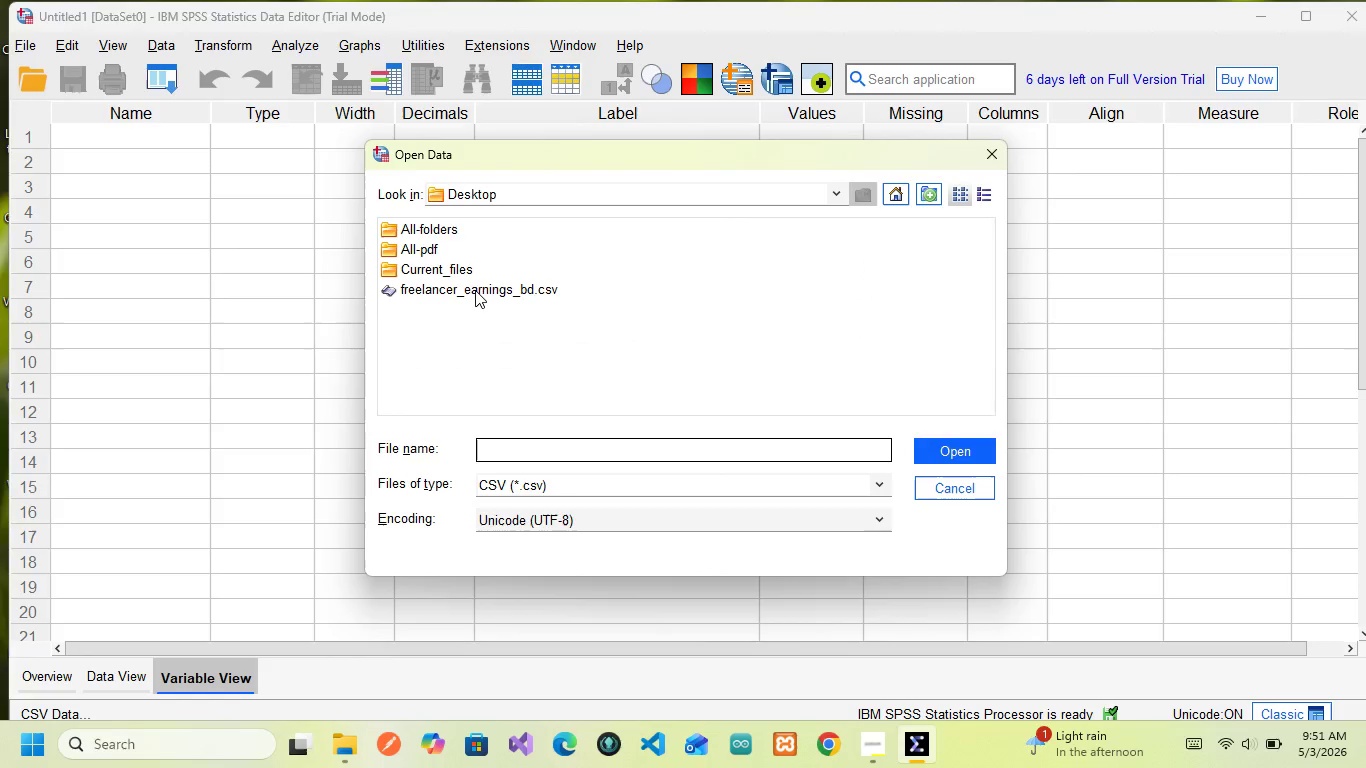 
left_click([475, 290])
 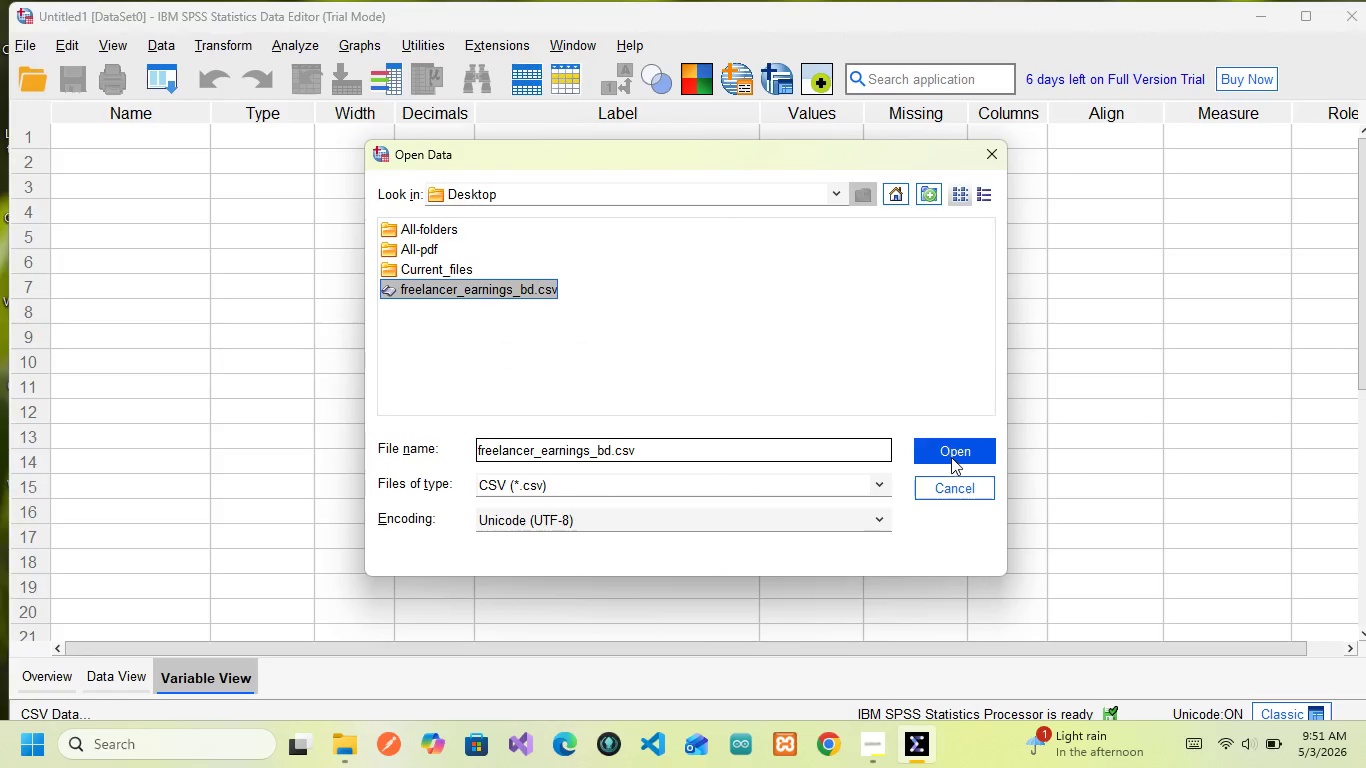 
left_click([951, 455])
 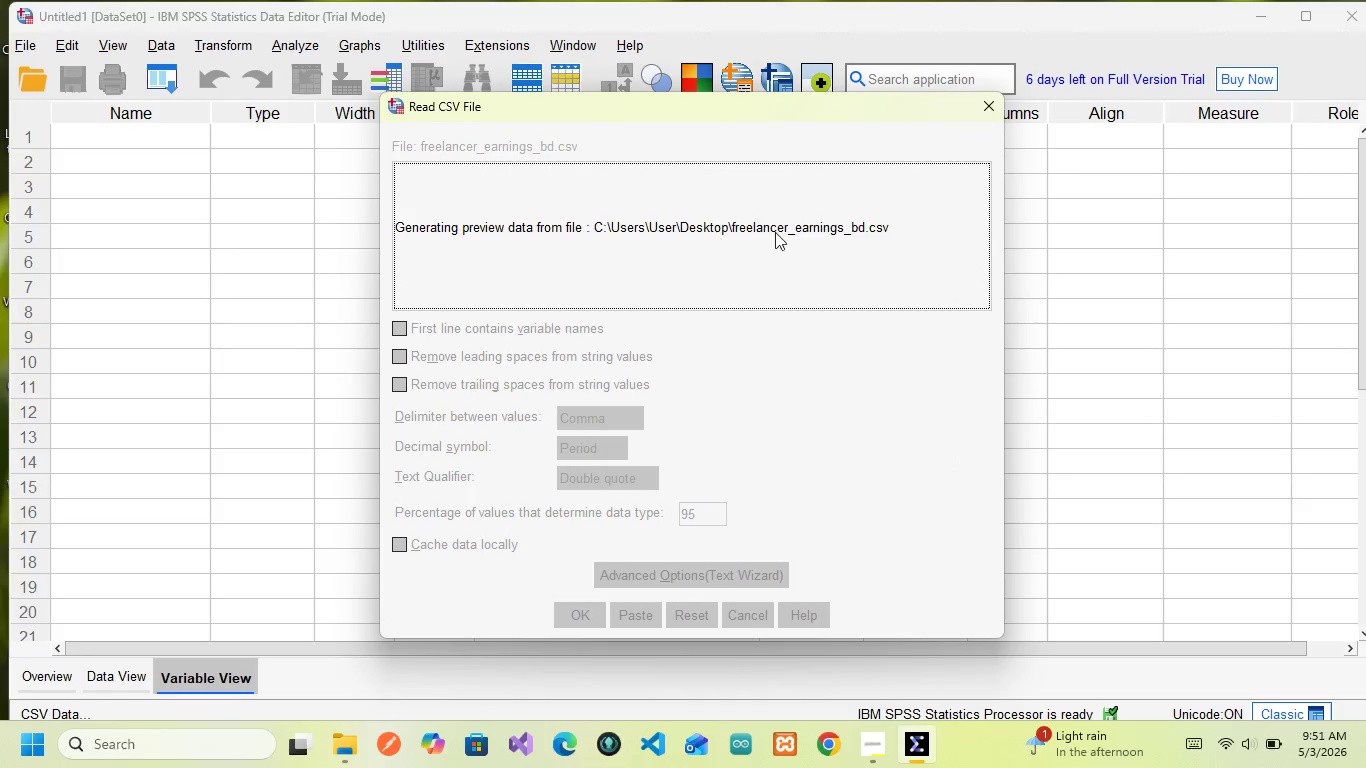 
mouse_move([652, 409])
 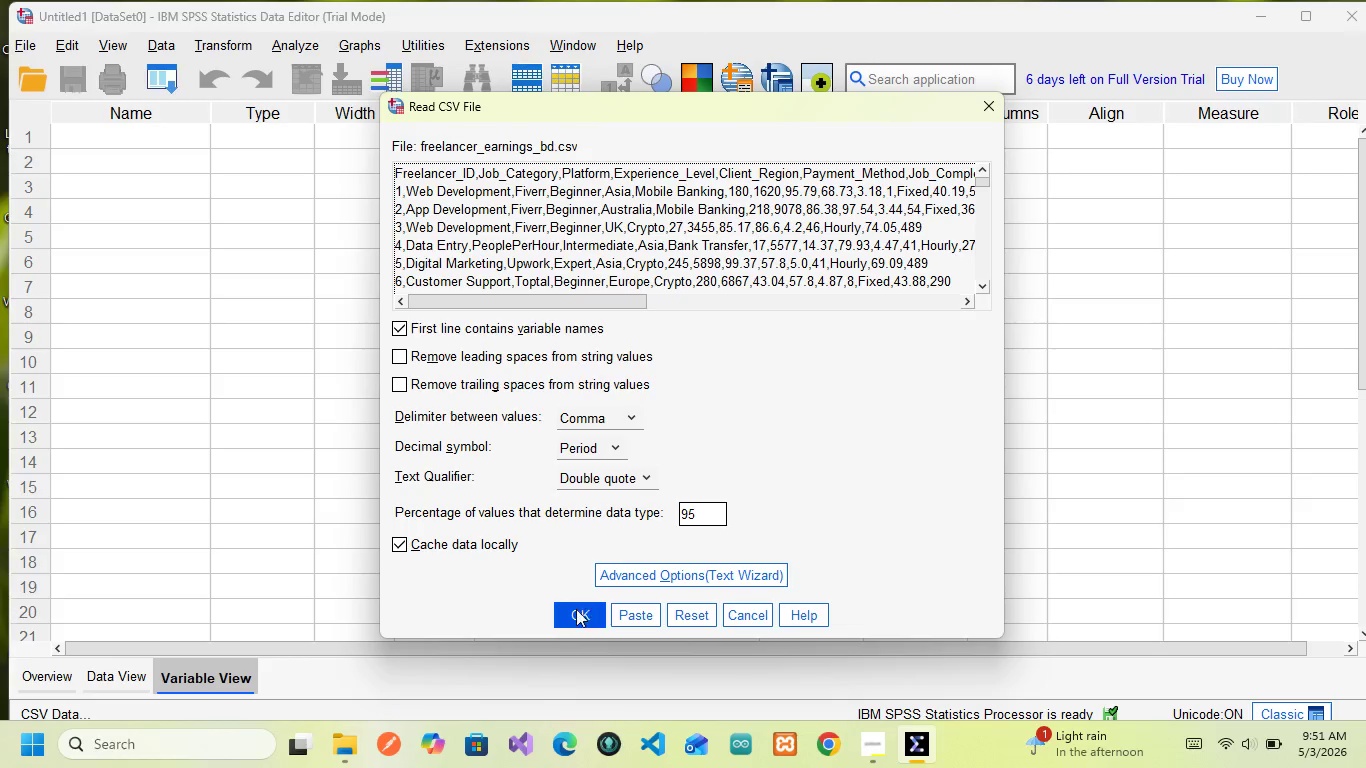 
left_click([570, 610])
 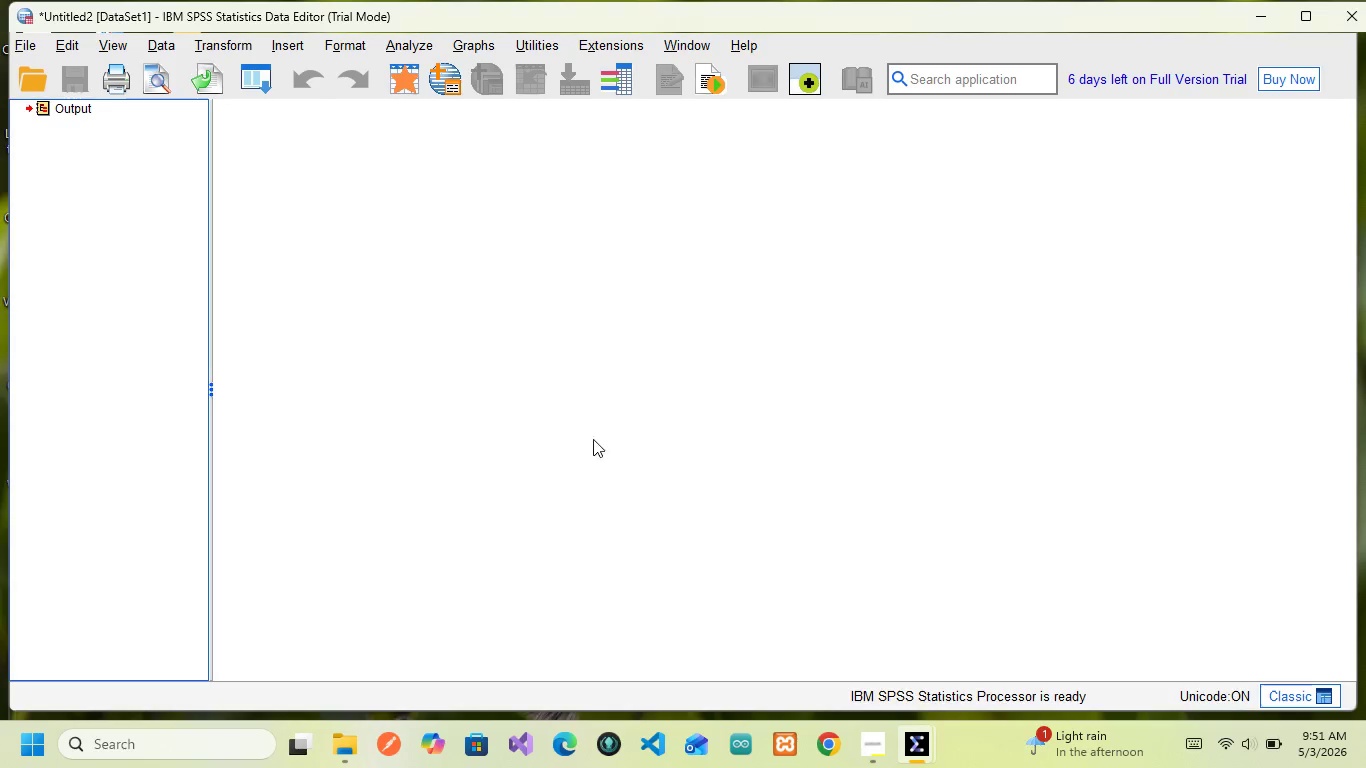 
wait(9.69)
 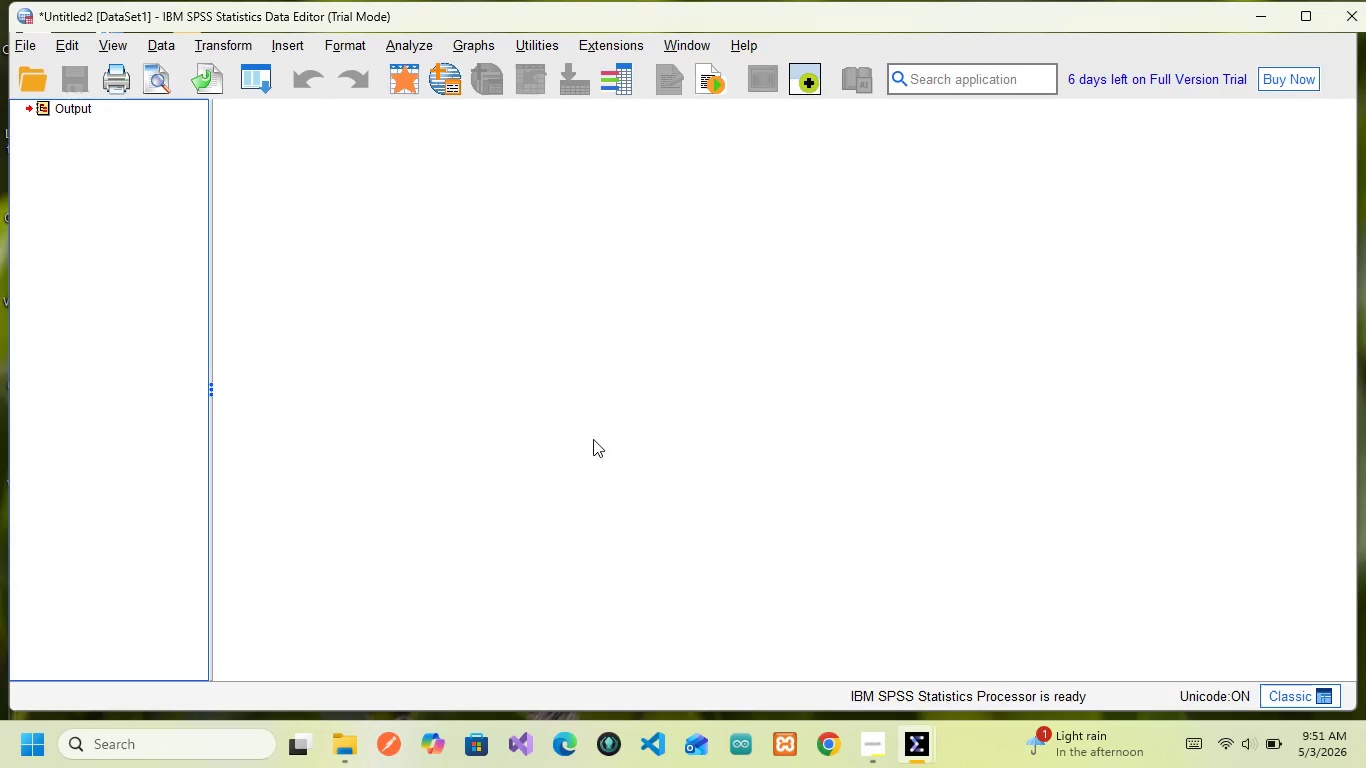 
left_click([1333, 14])
 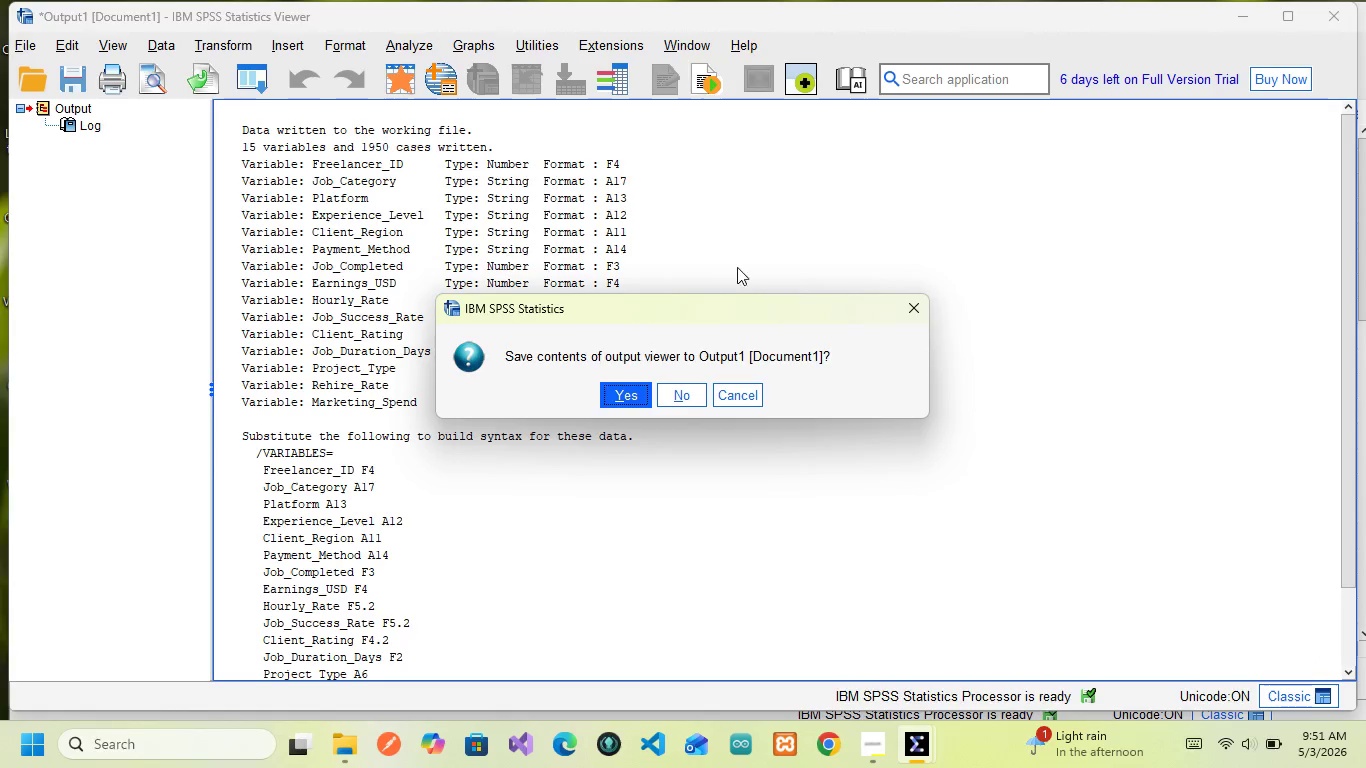 
left_click([719, 249])
 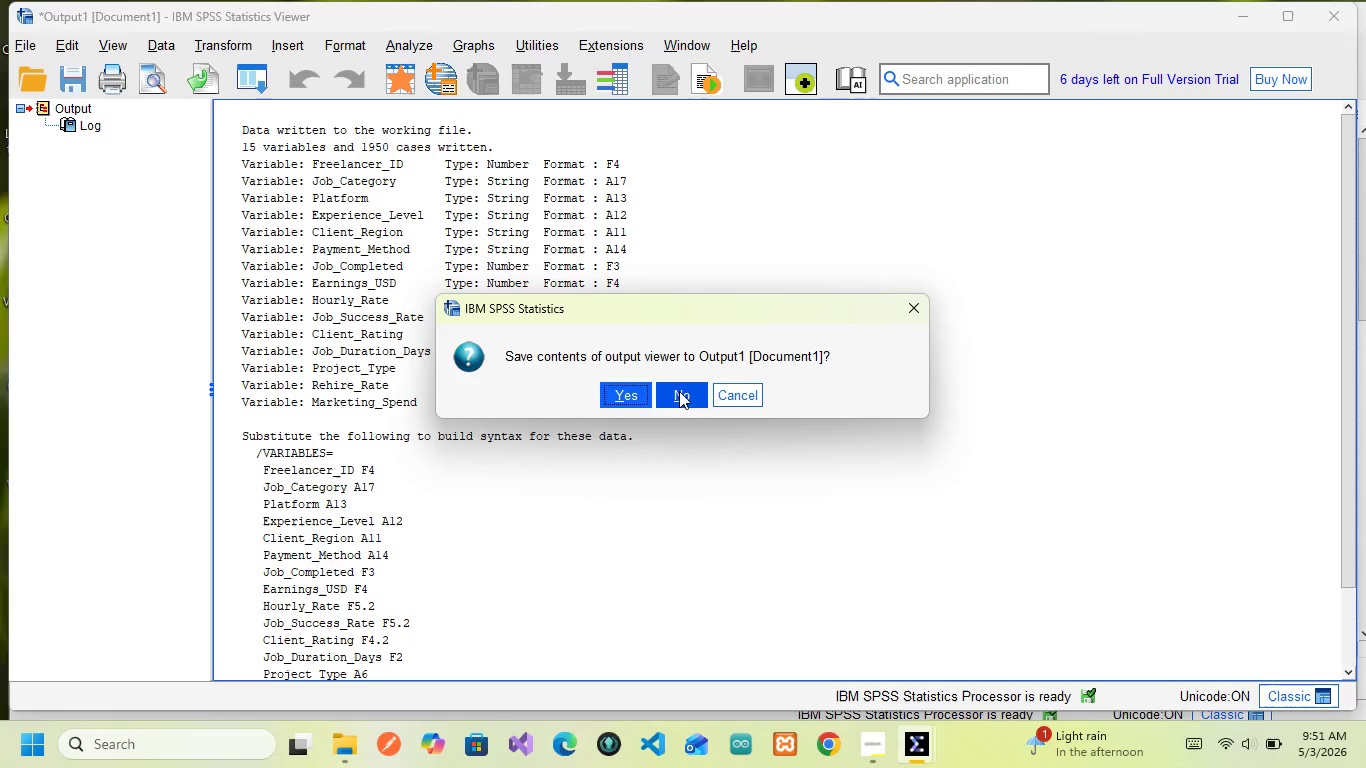 
left_click([679, 391])
 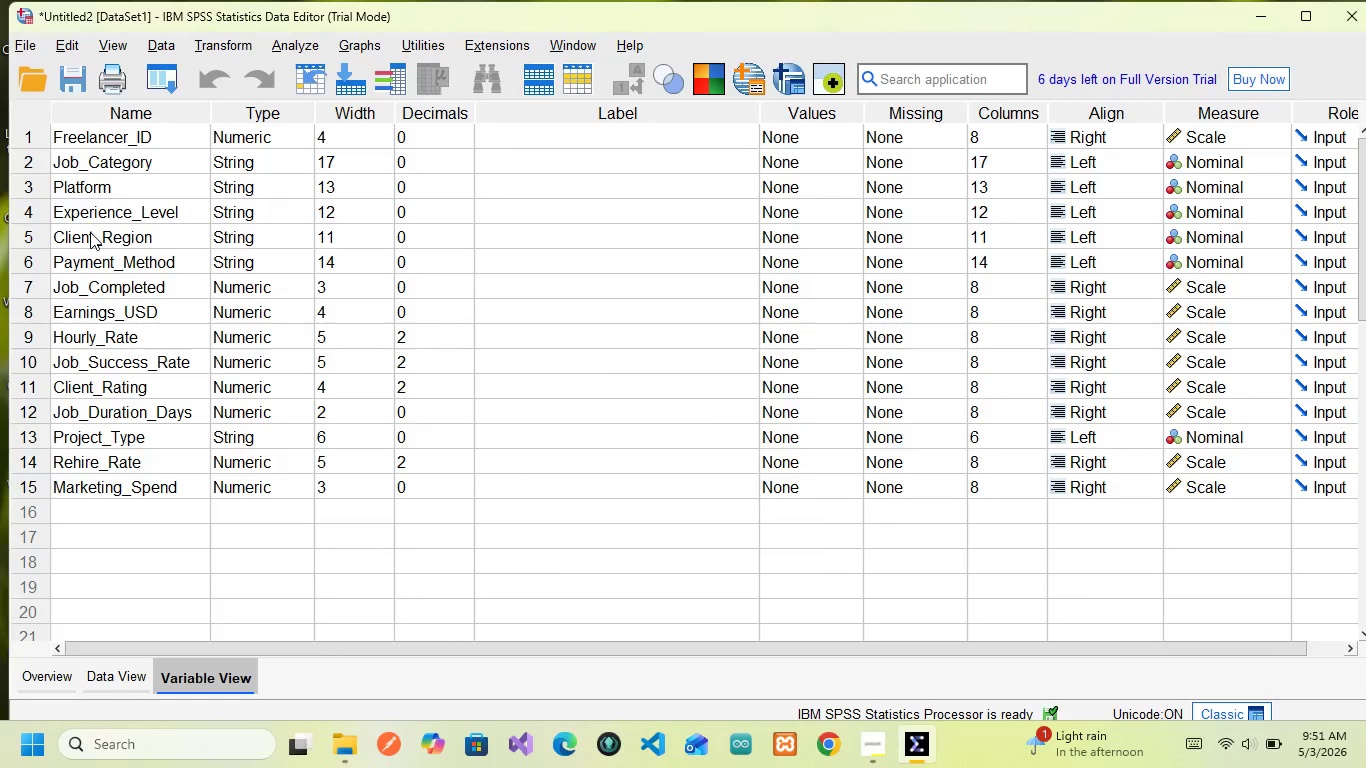 
wait(9.81)
 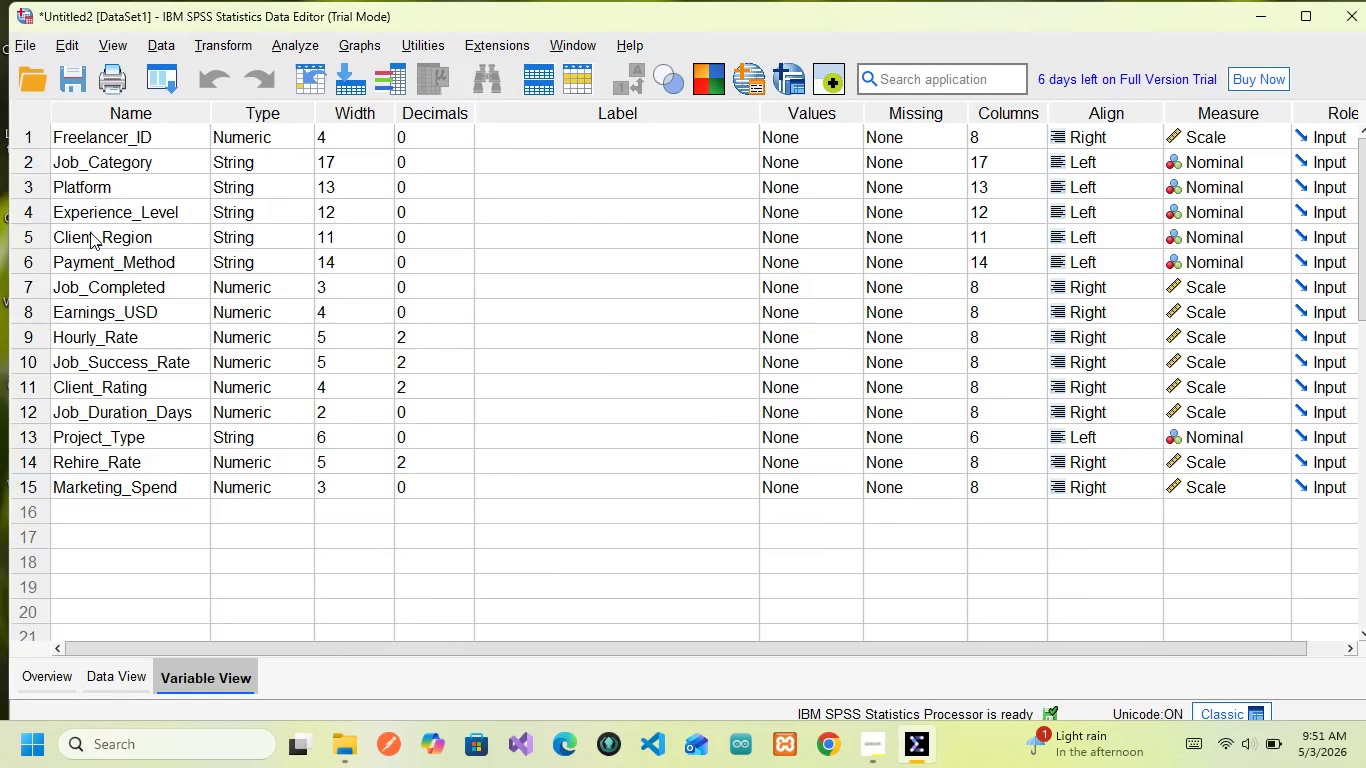 
double_click([98, 439])
 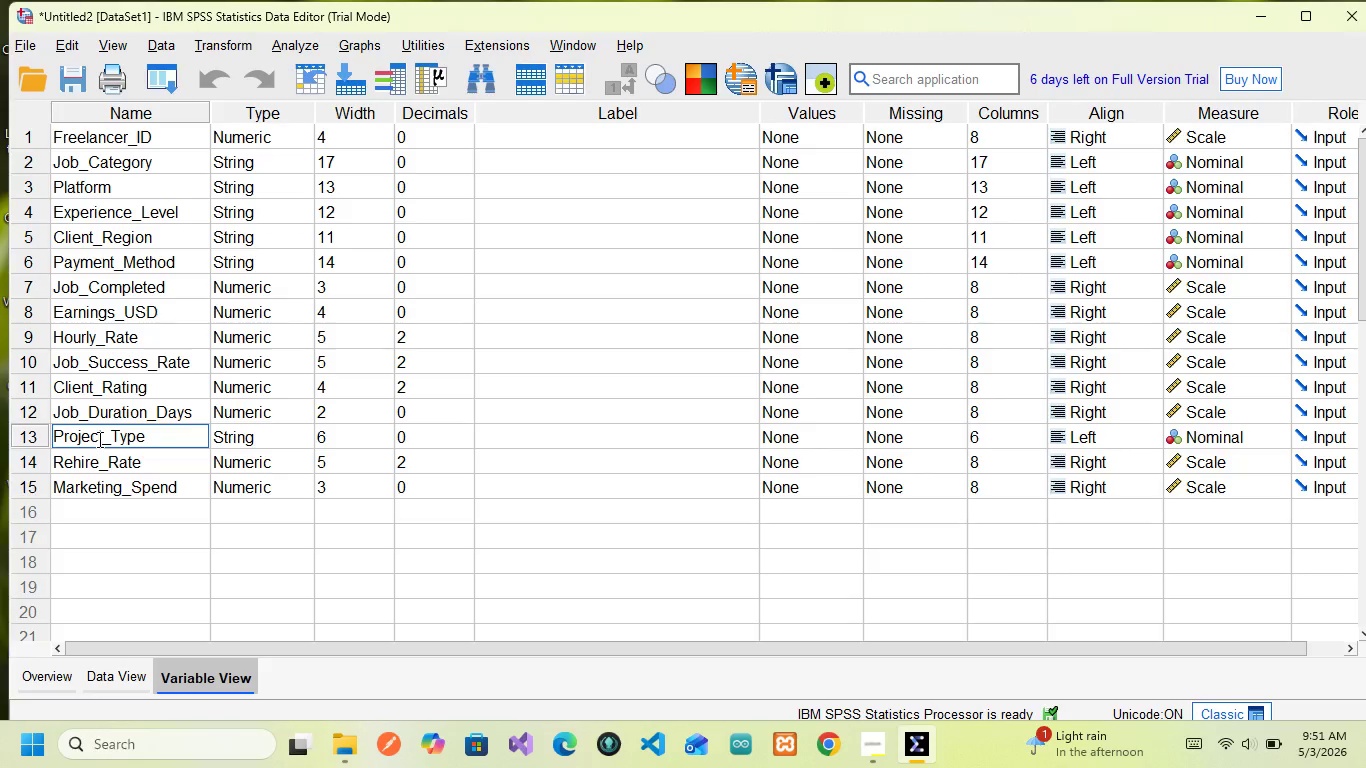 
key(Control+ControlLeft)
 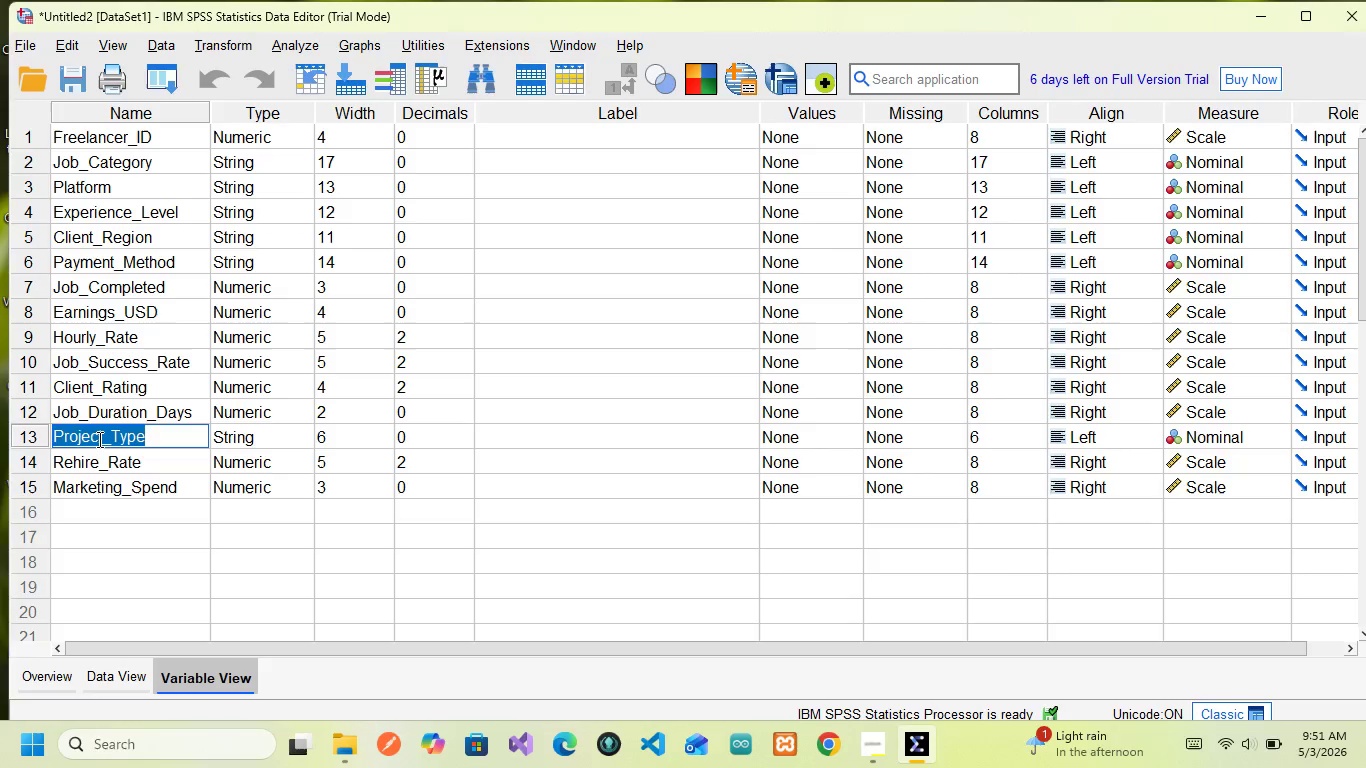 
key(Control+A)
 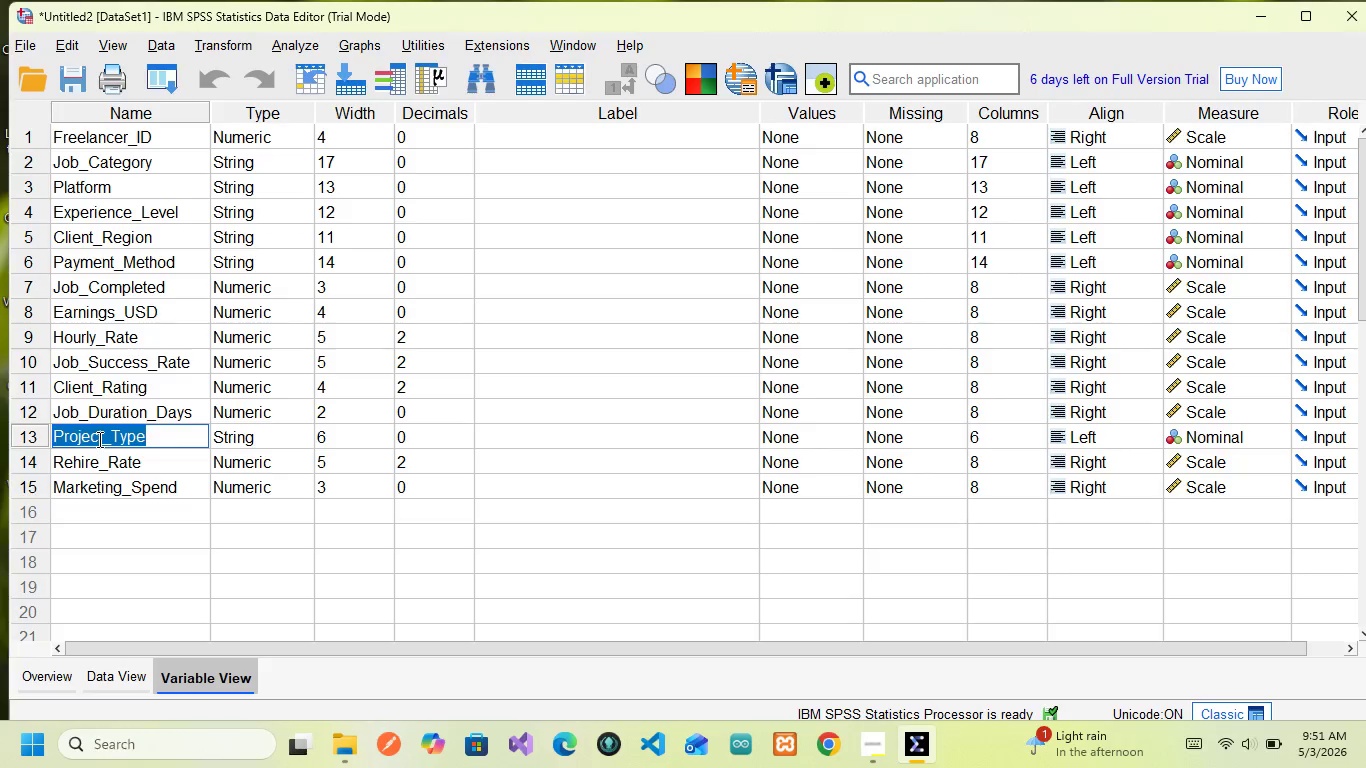 
type(Service_Type)
 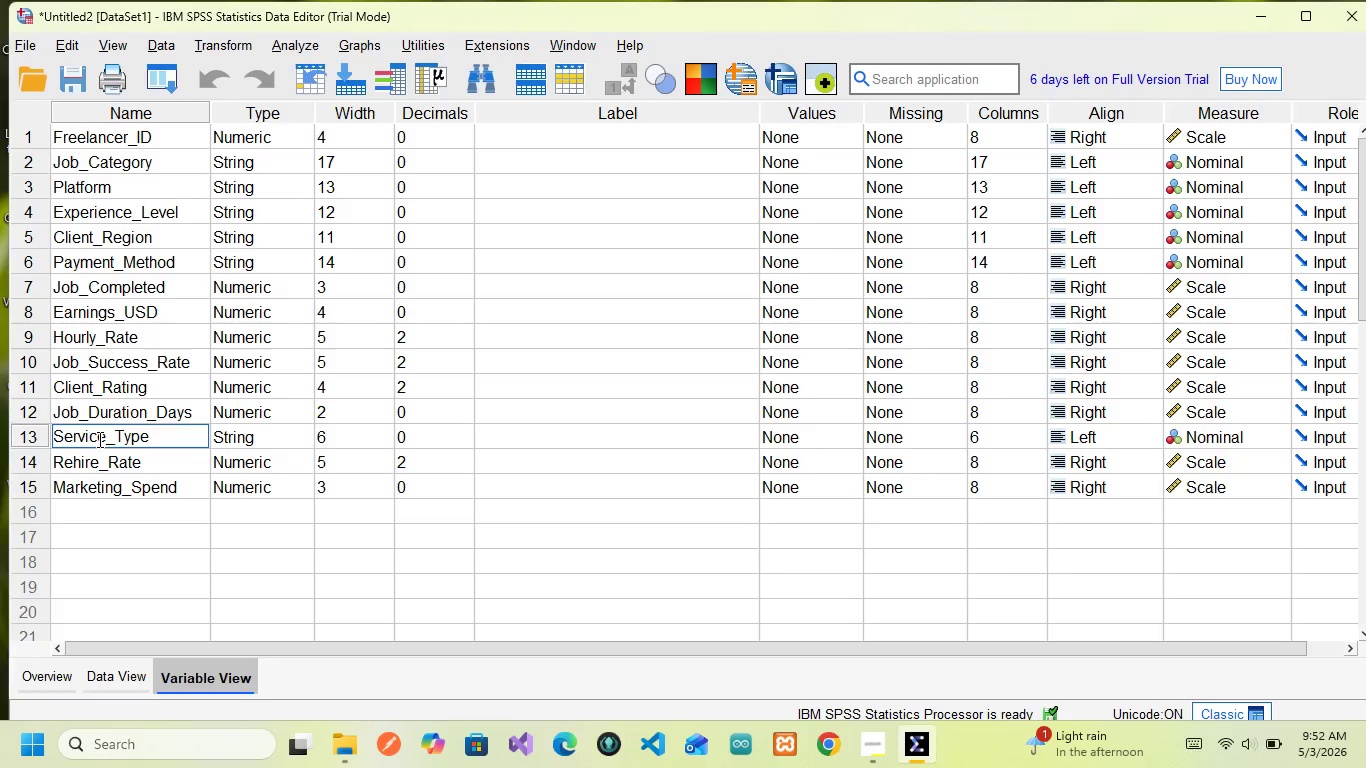 
wait(13.34)
 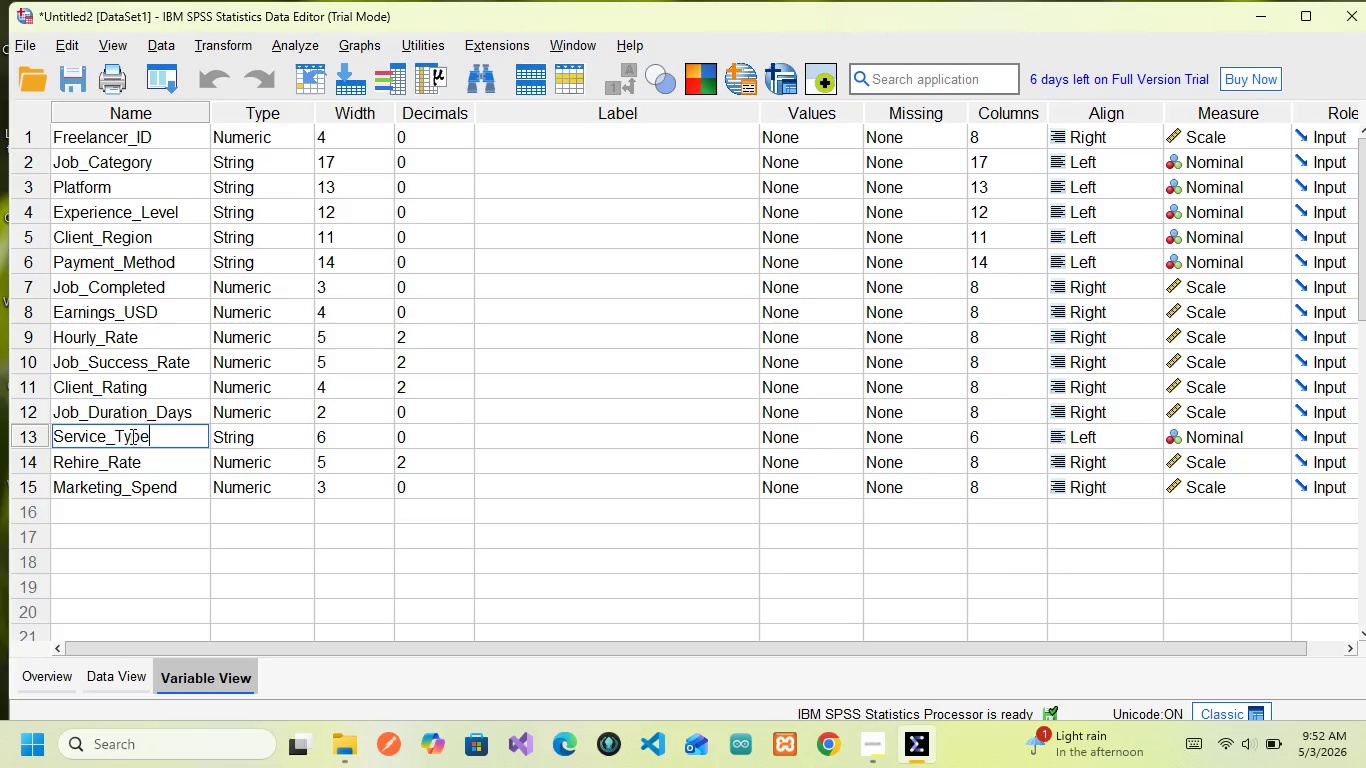 
double_click([130, 139])
 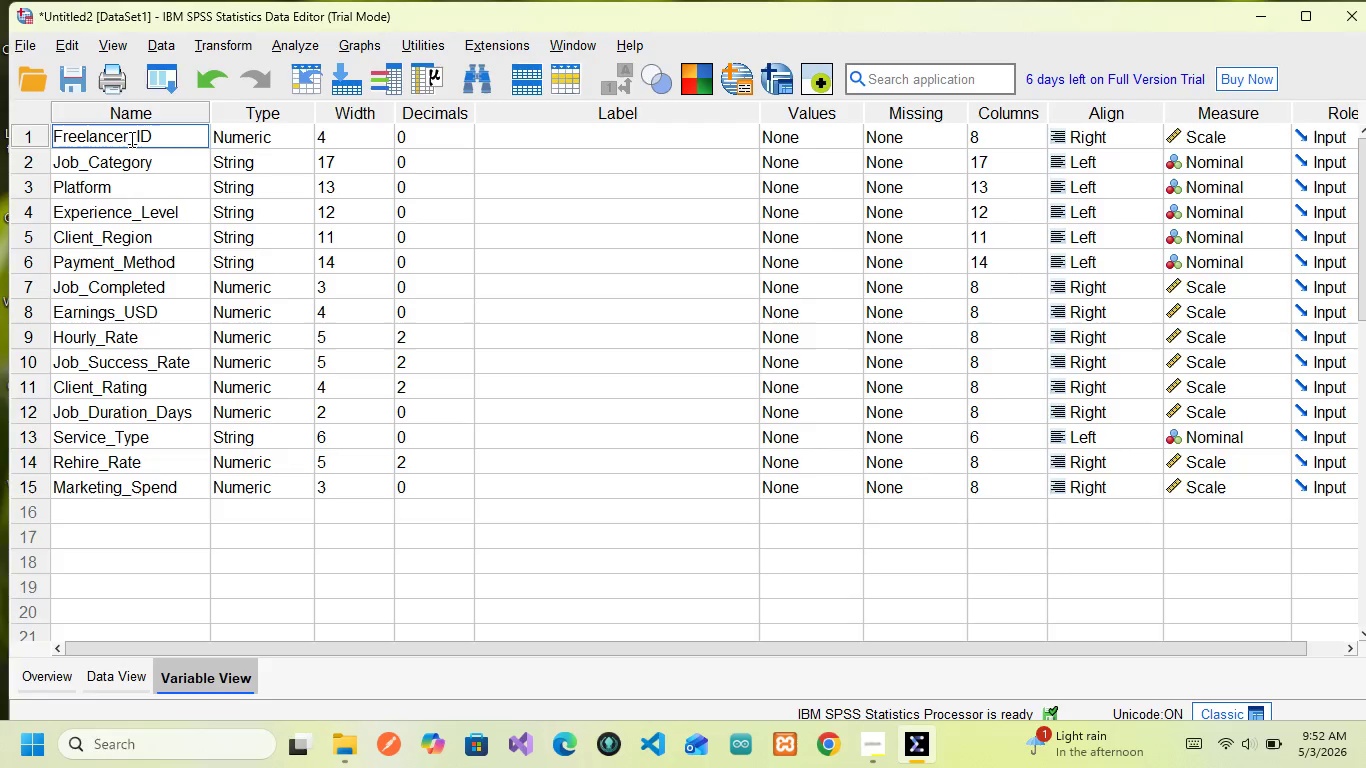 
key(Control+A)
 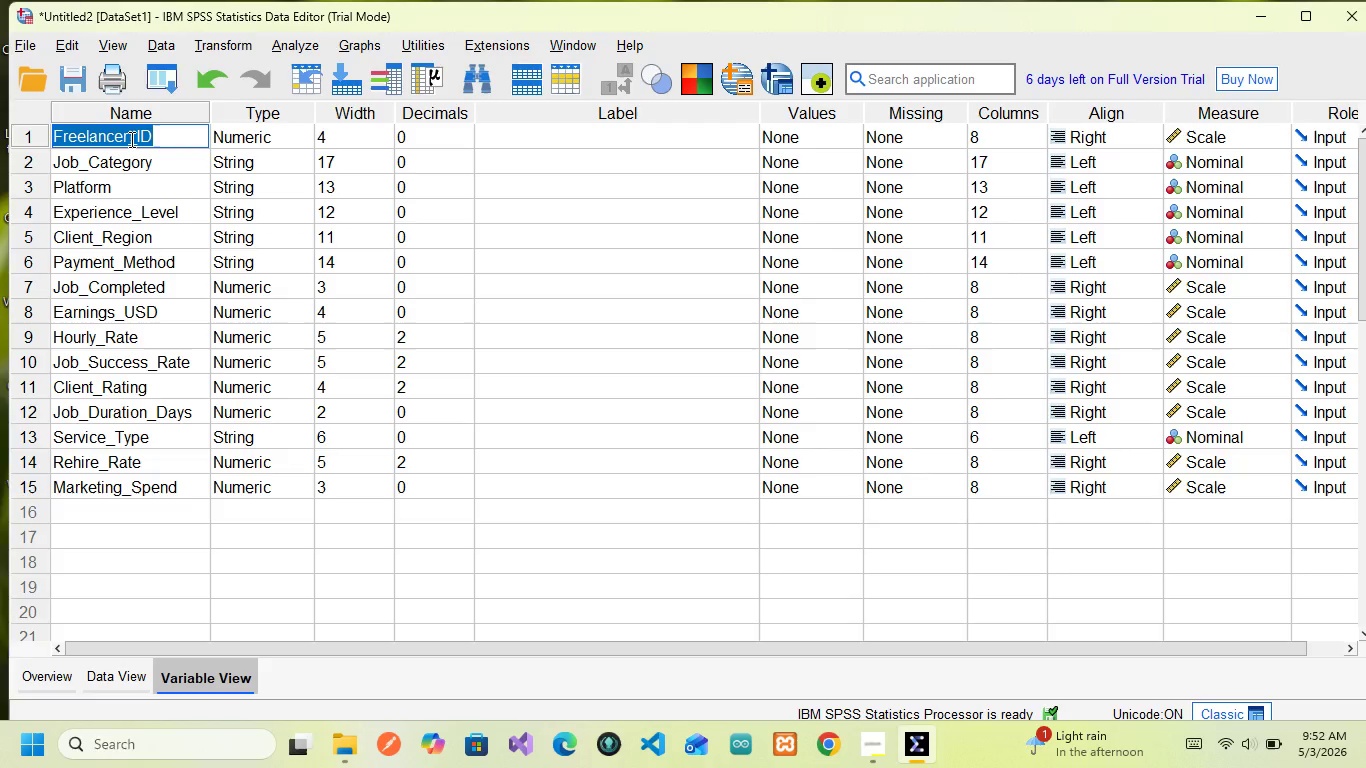 
type(Photographer_ID)
 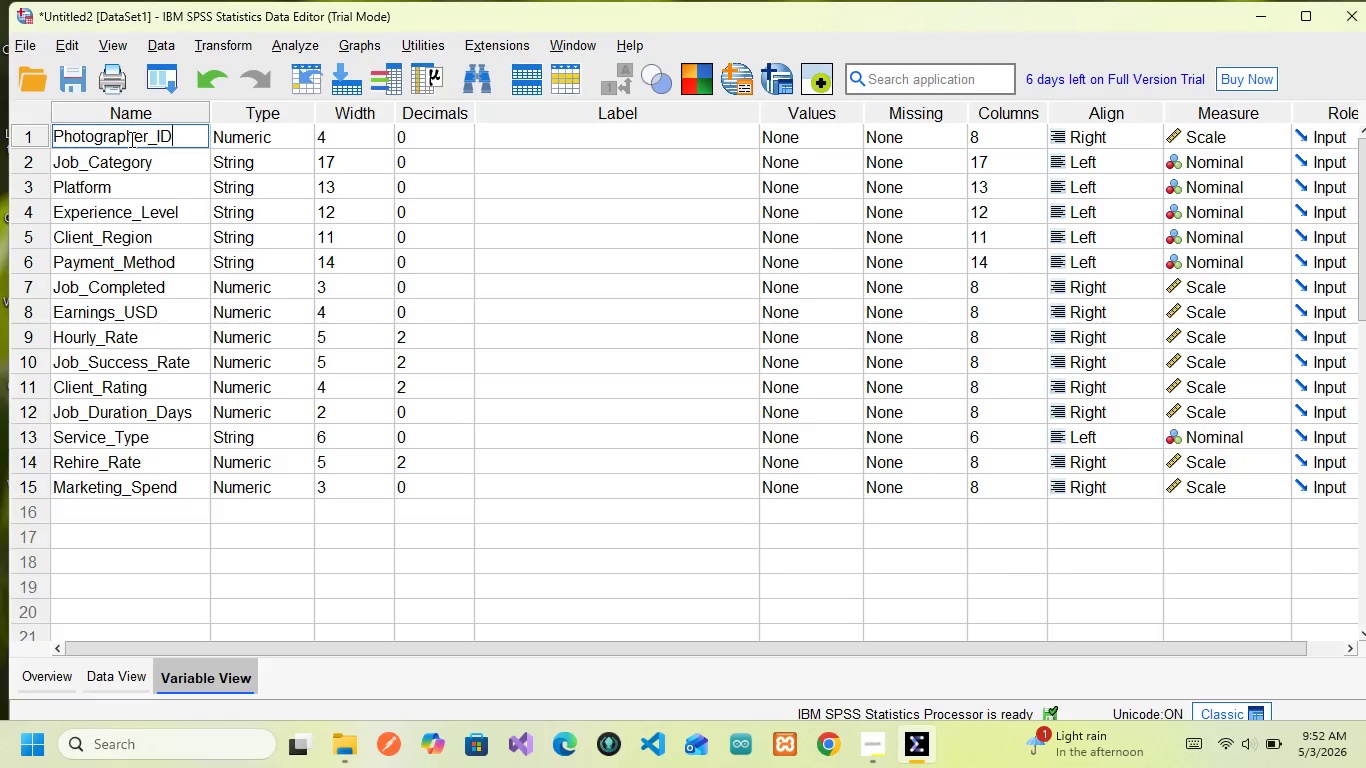 
wait(13.28)
 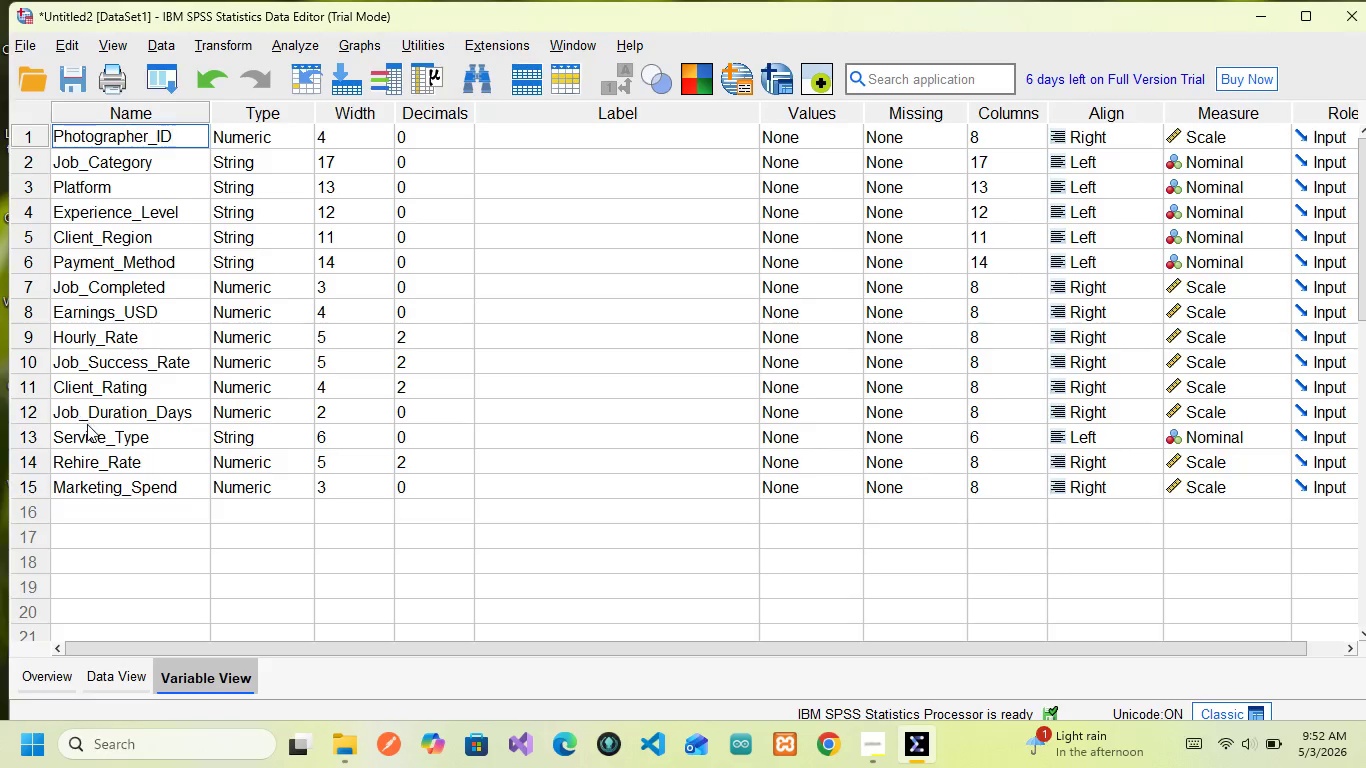 
left_click([136, 437])
 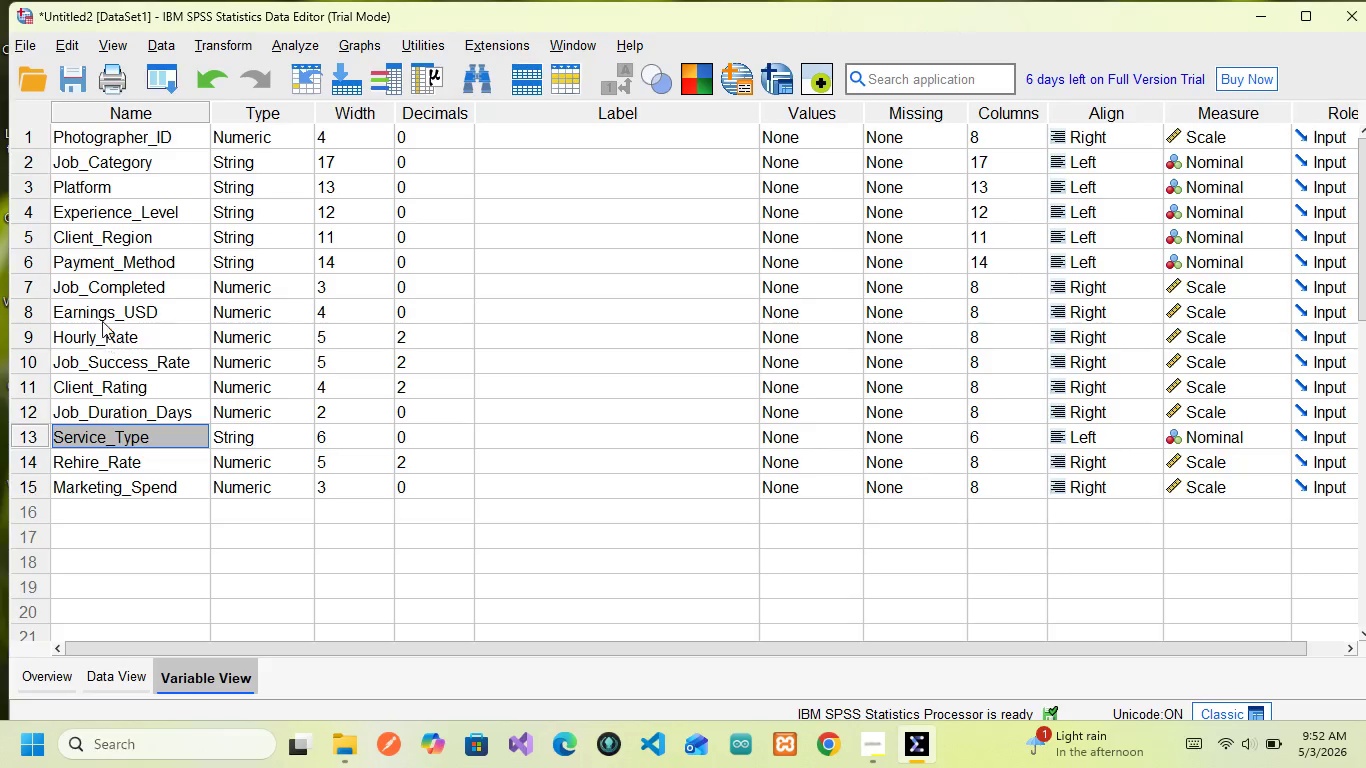 
wait(16.64)
 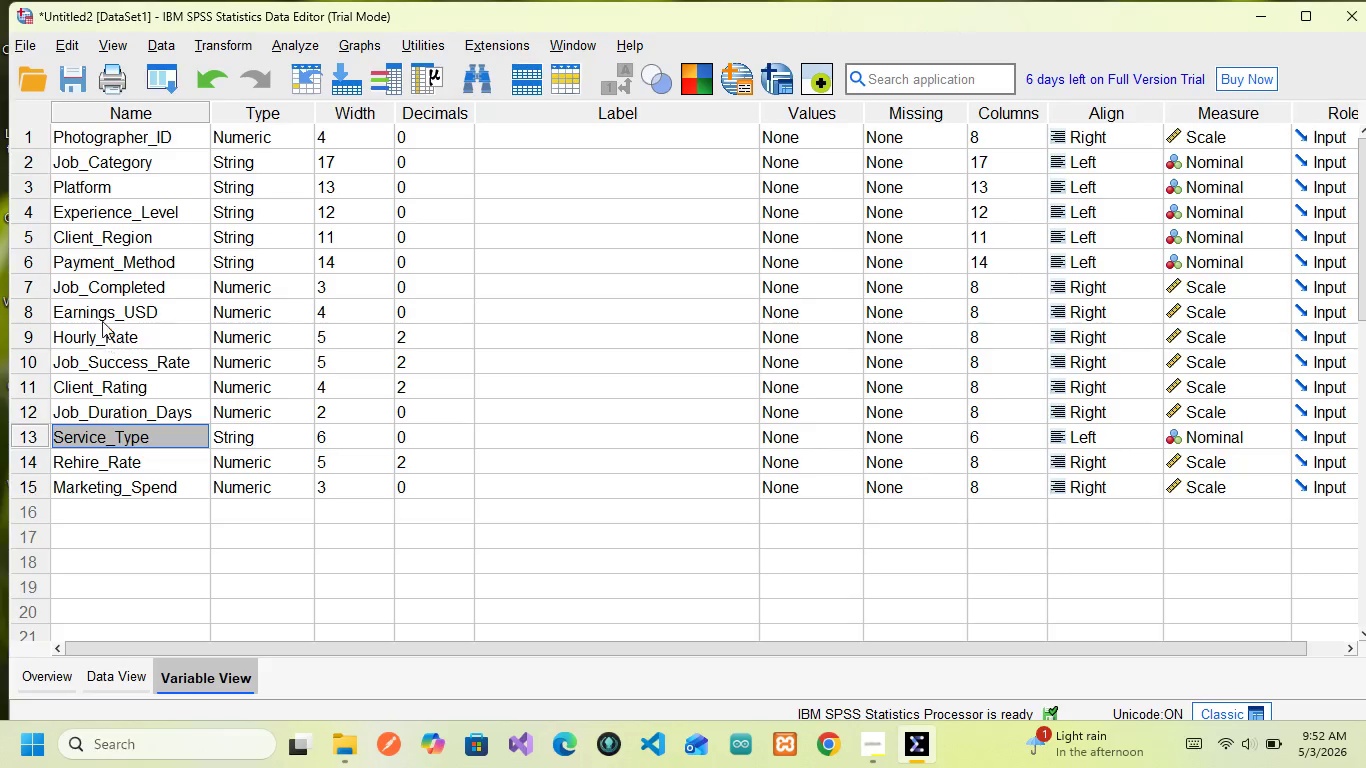 
left_click([99, 310])
 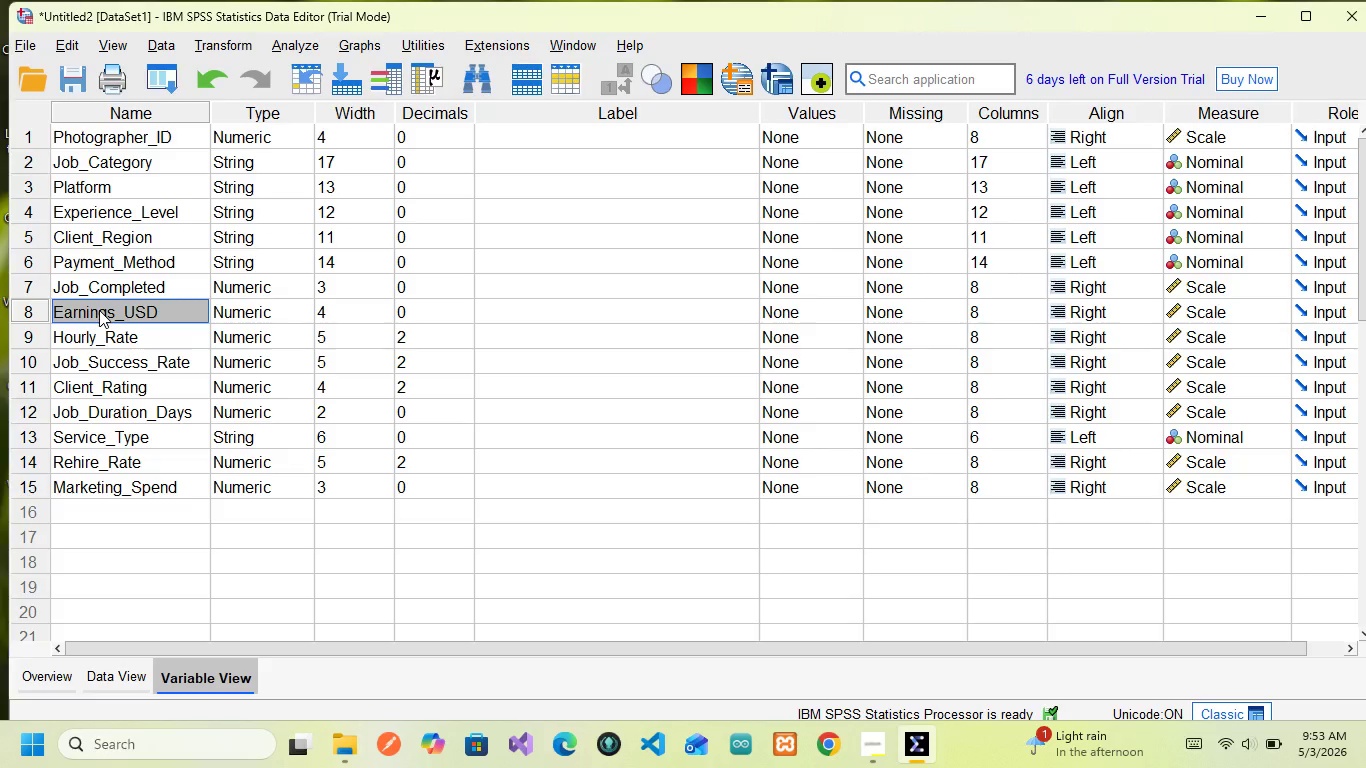 
left_click([99, 310])
 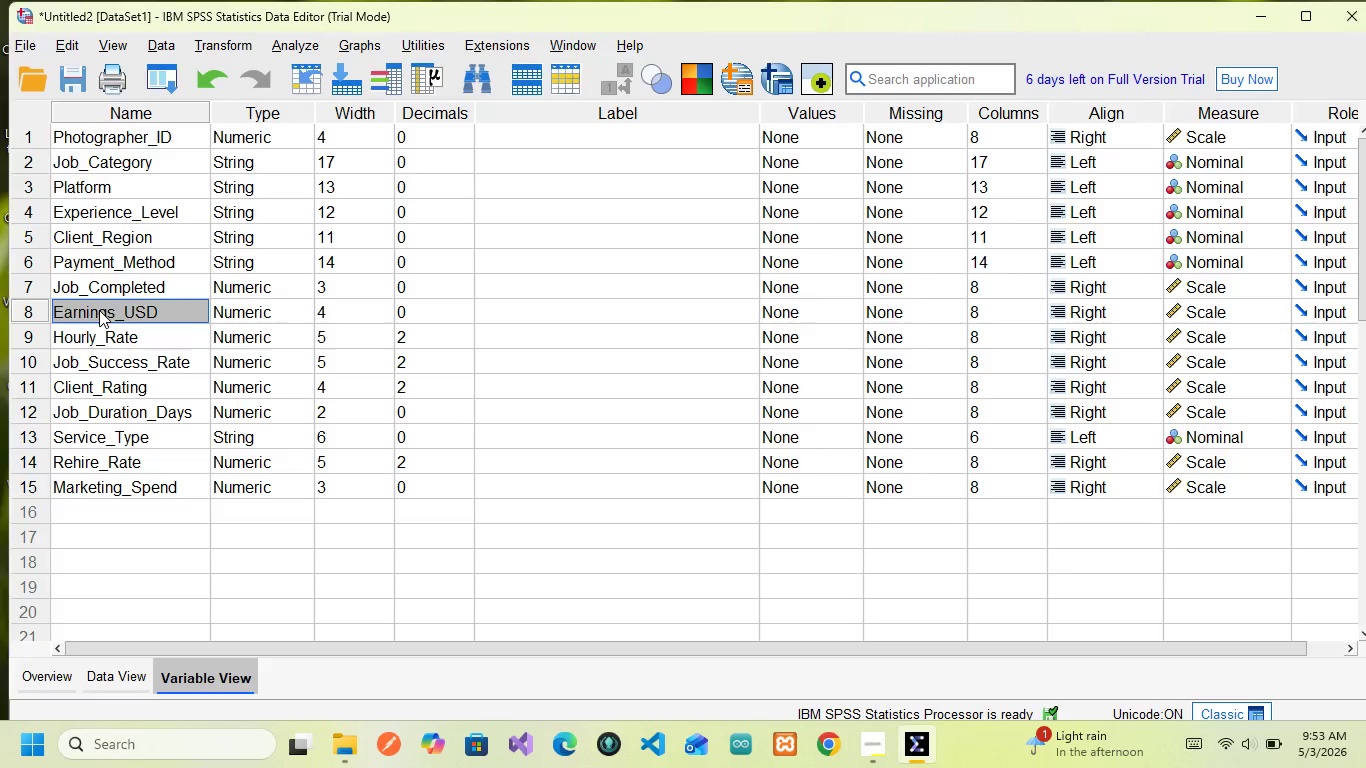 
double_click([99, 310])
 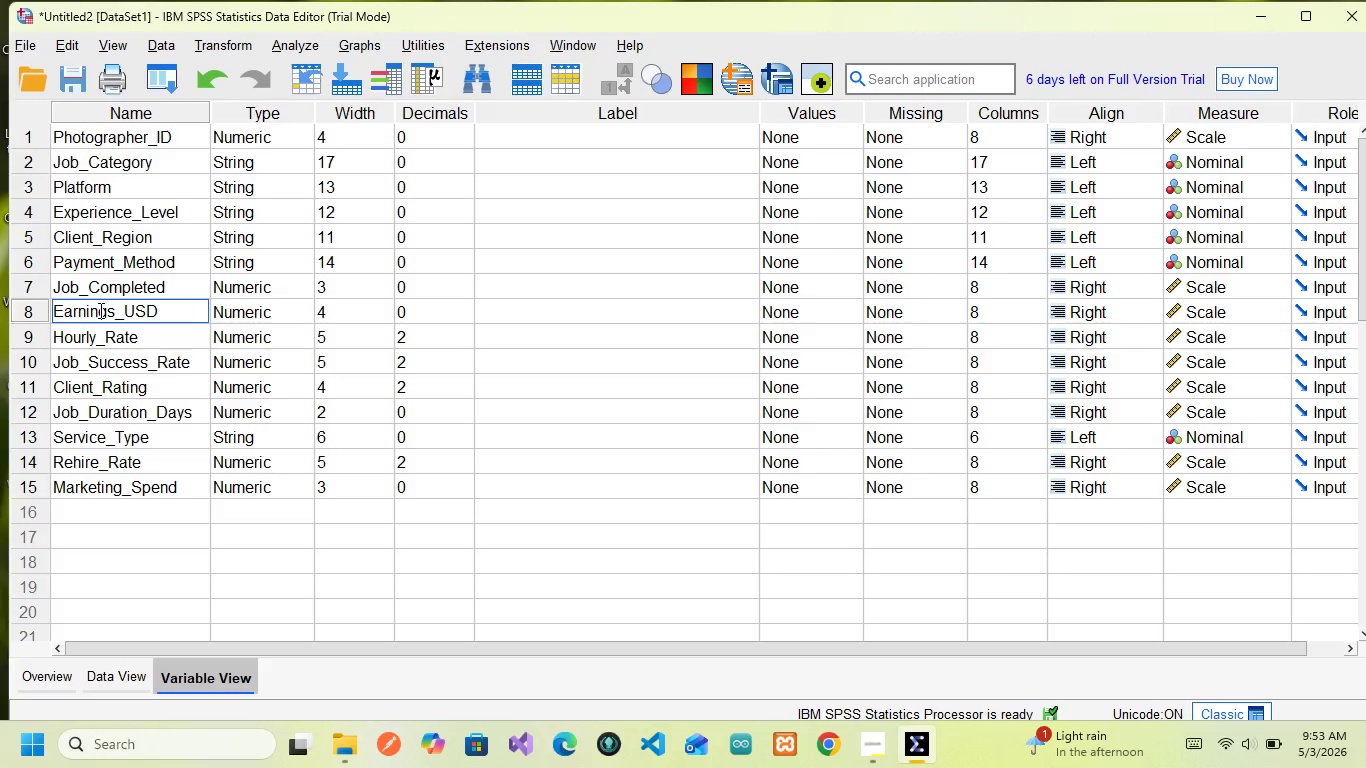 
key(Control+A)
 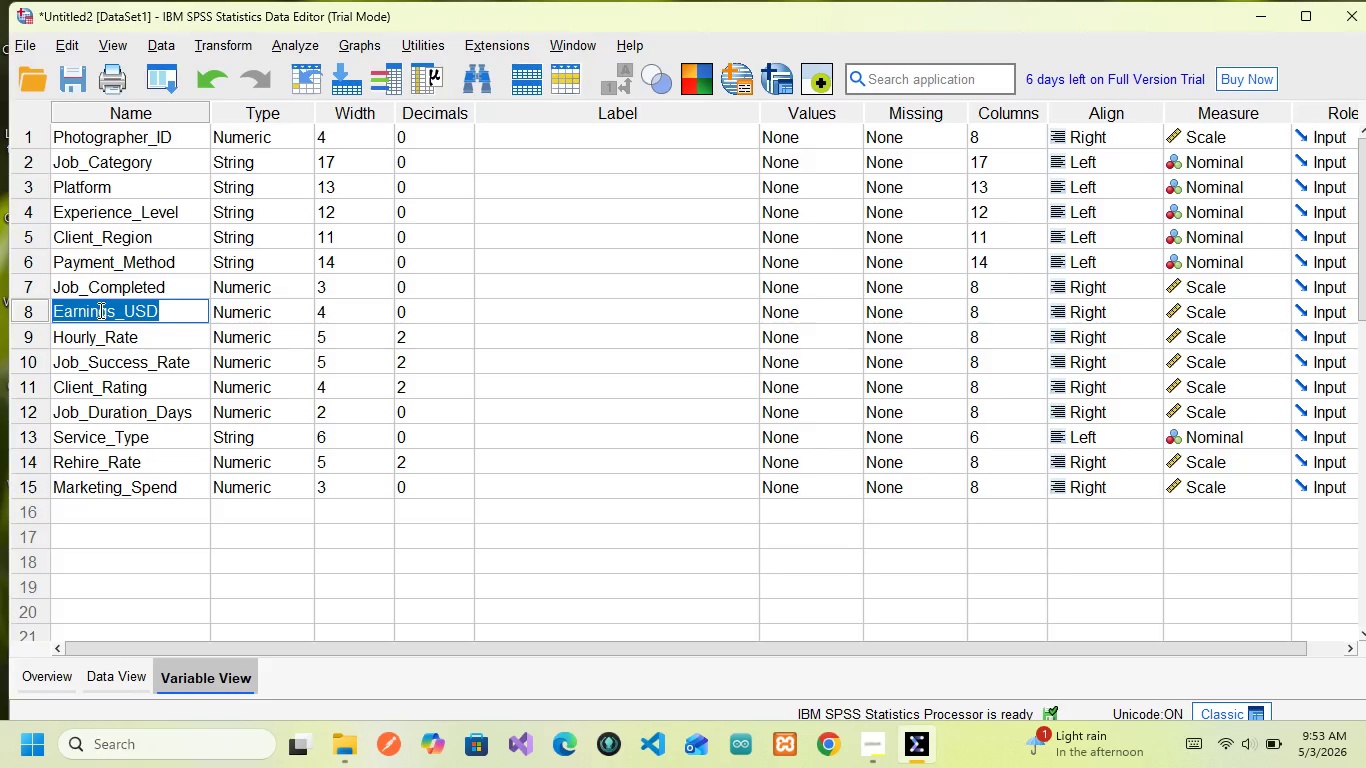 
type(Revenue)
 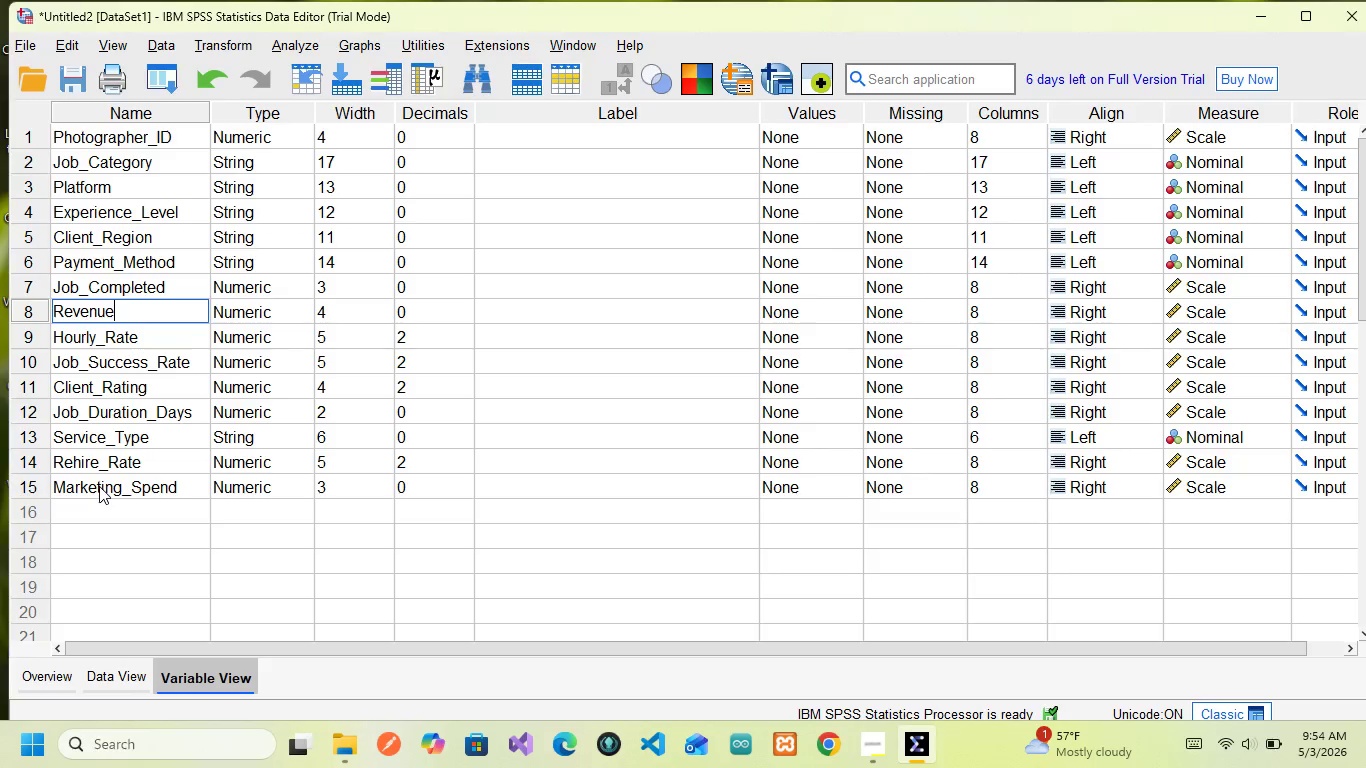 
wait(64.19)
 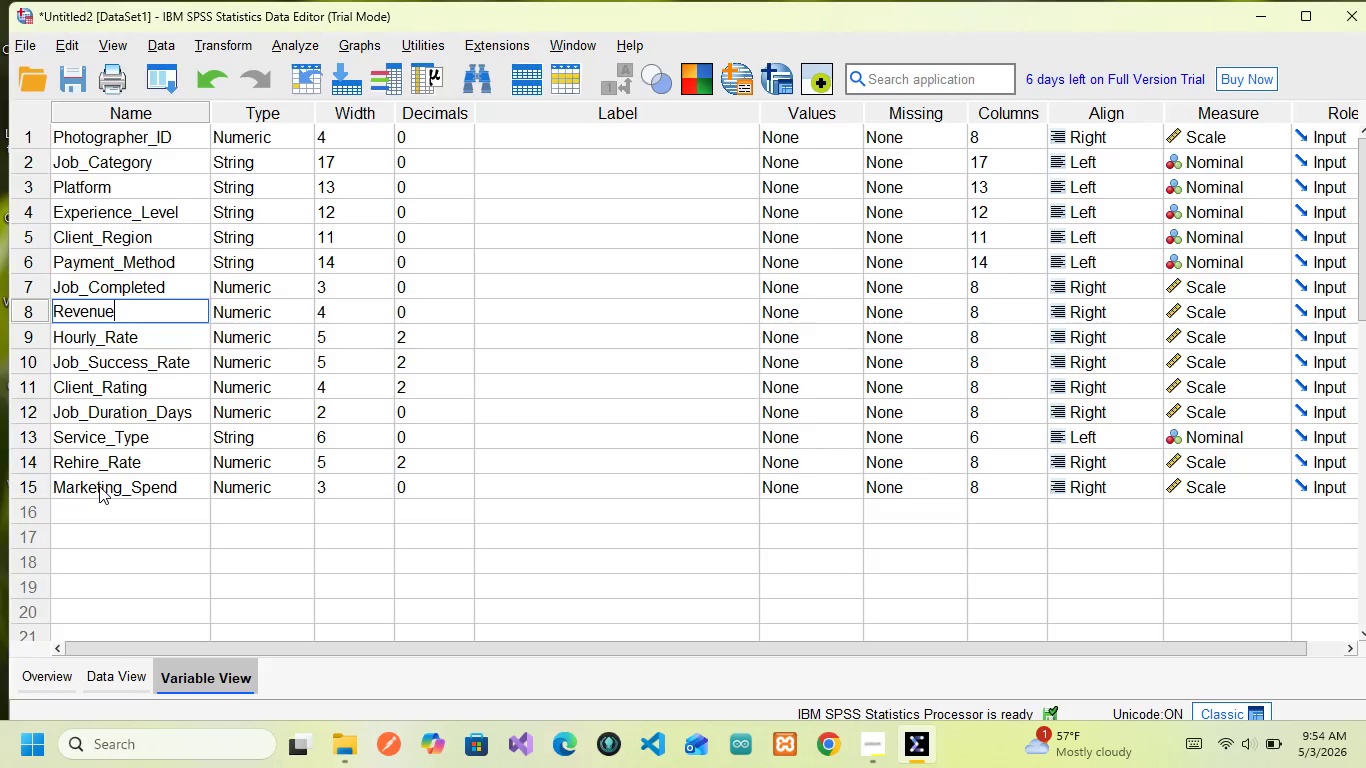 
double_click([99, 486])
 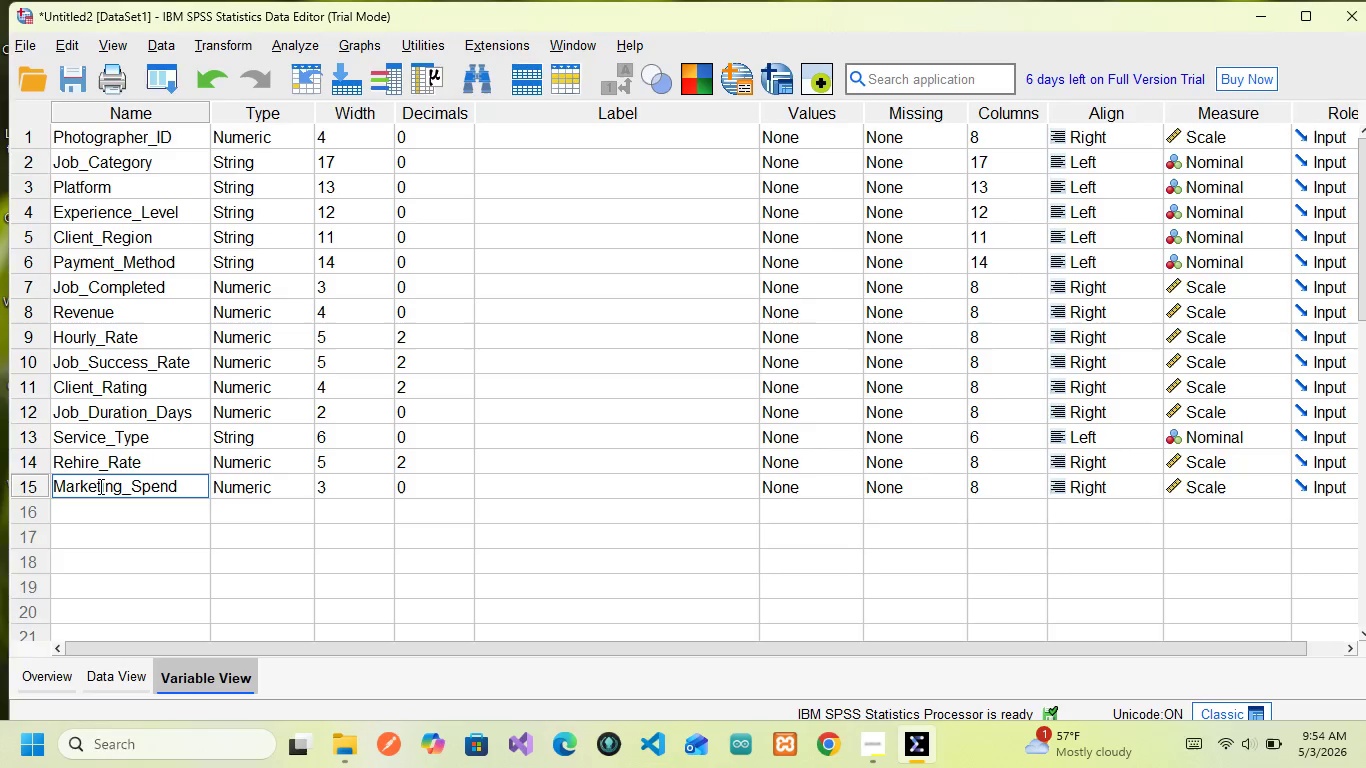 
key(Control+ControlLeft)
 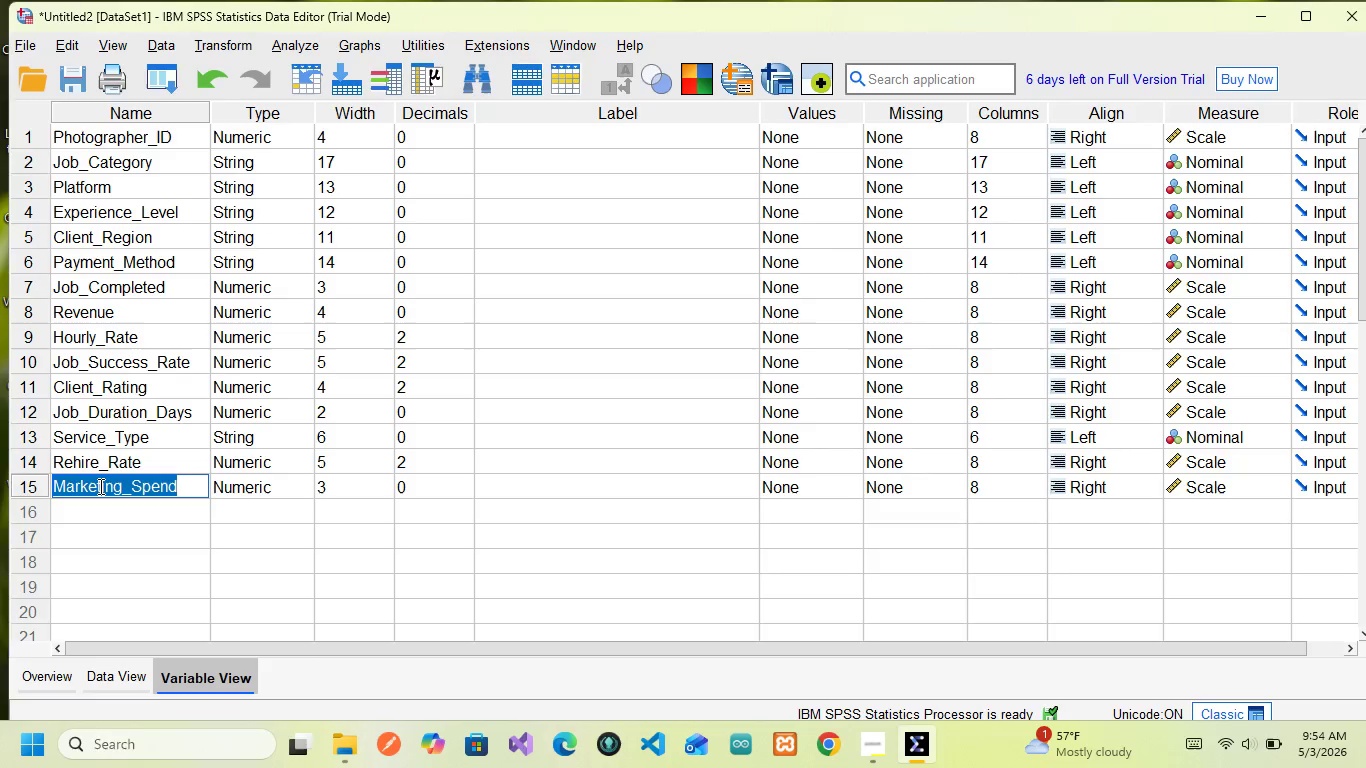 
key(Control+A)
 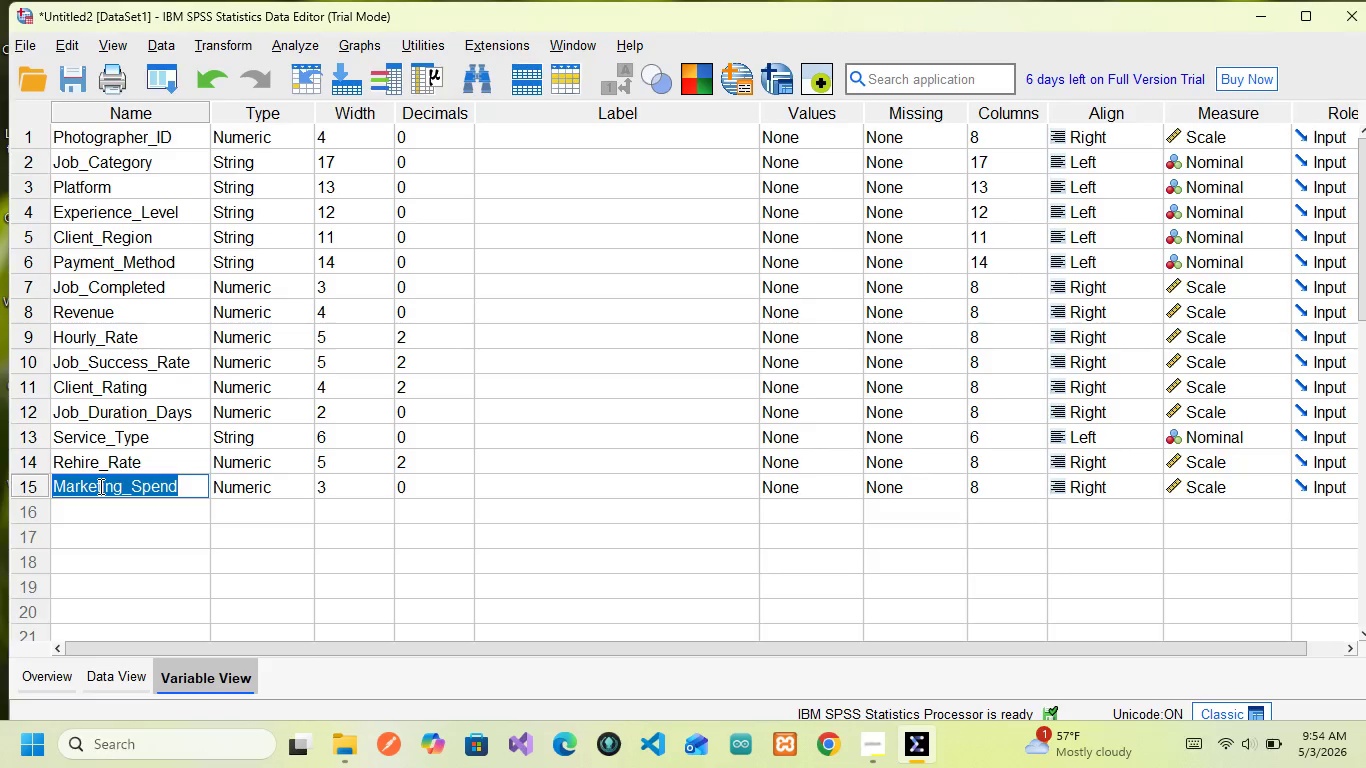 
type(Eqi)
key(Backspace)
type(uipment_Cost)
 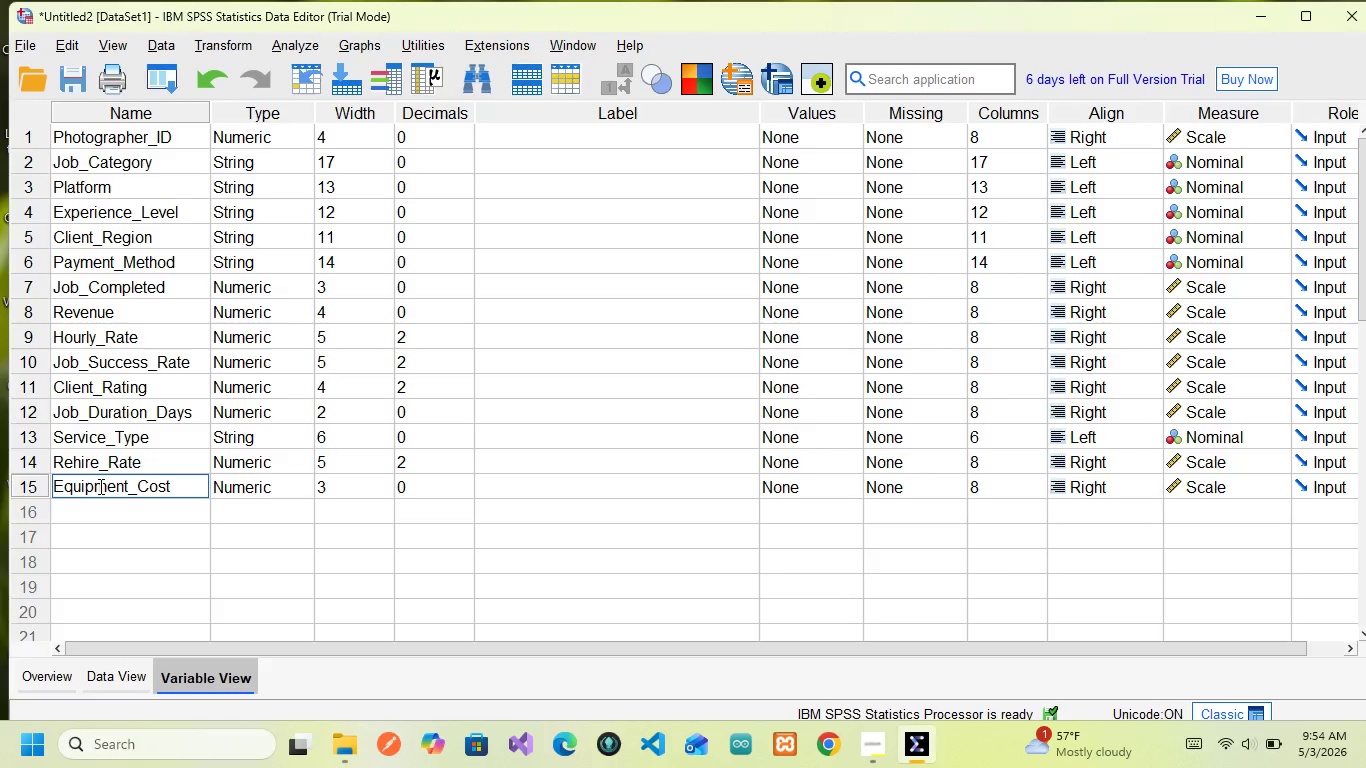 
wait(18.88)
 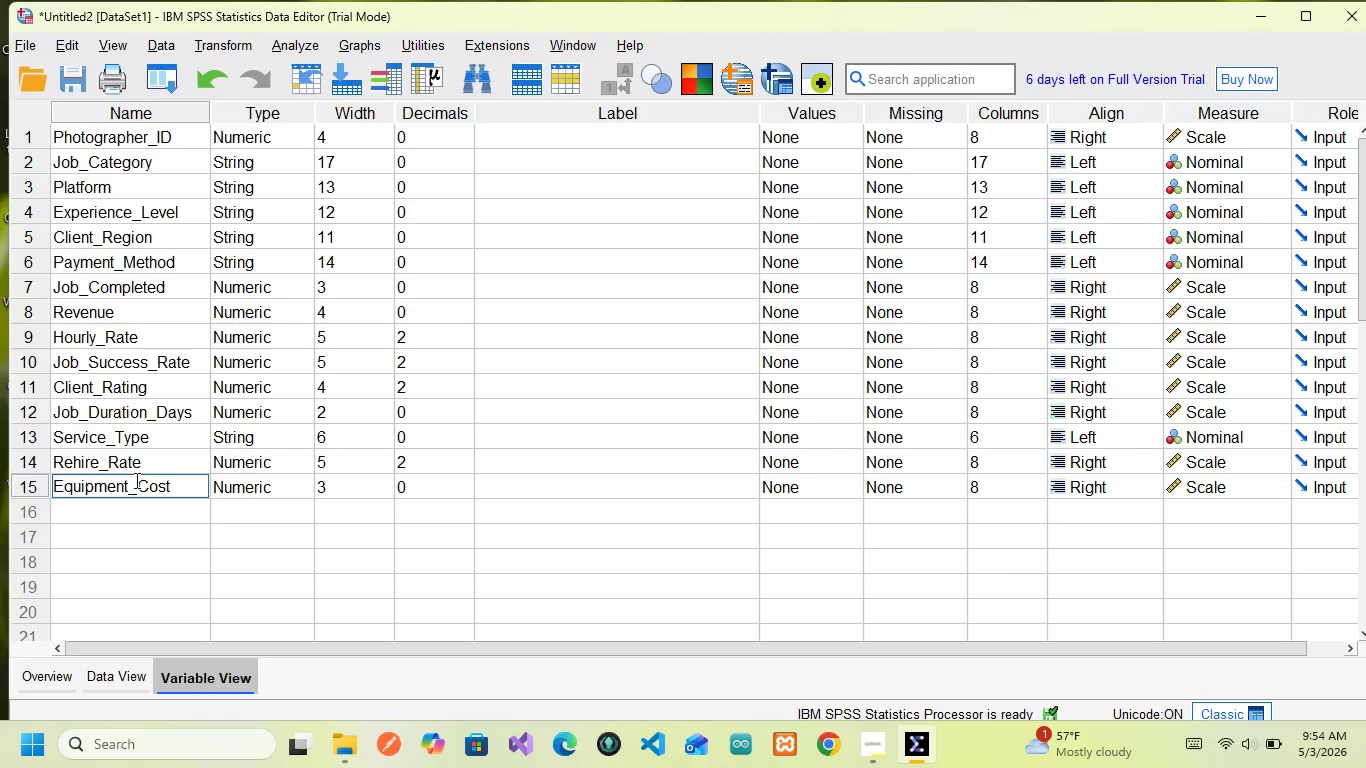 
double_click([119, 406])
 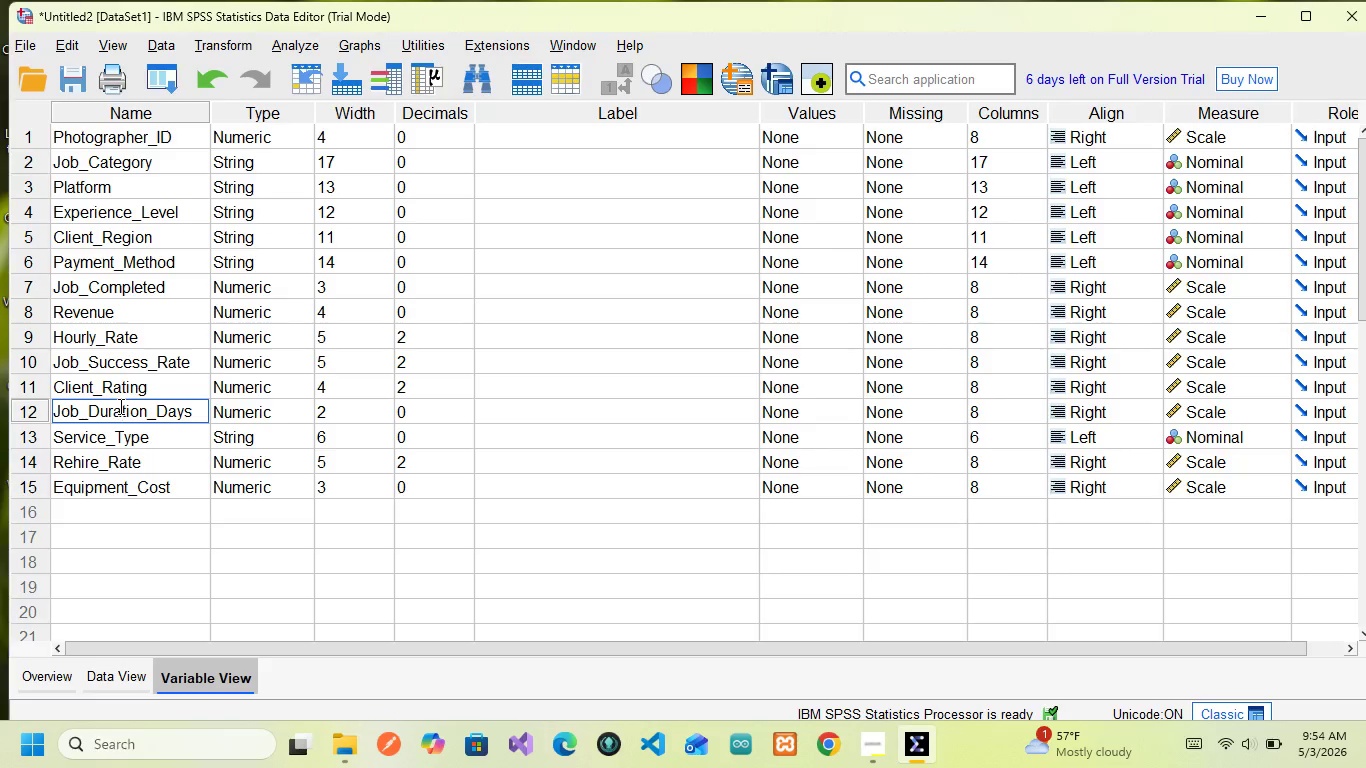 
key(Control+A)
 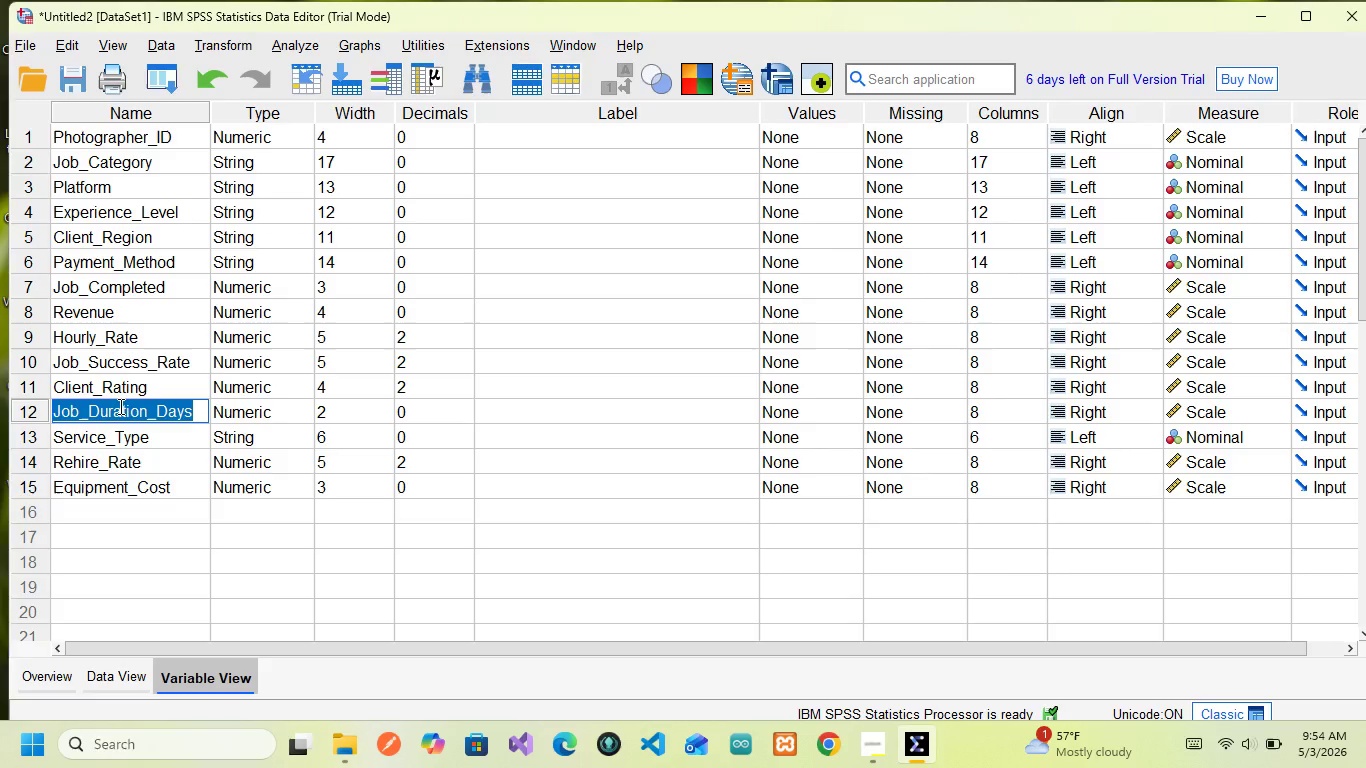 
type(Project_)
 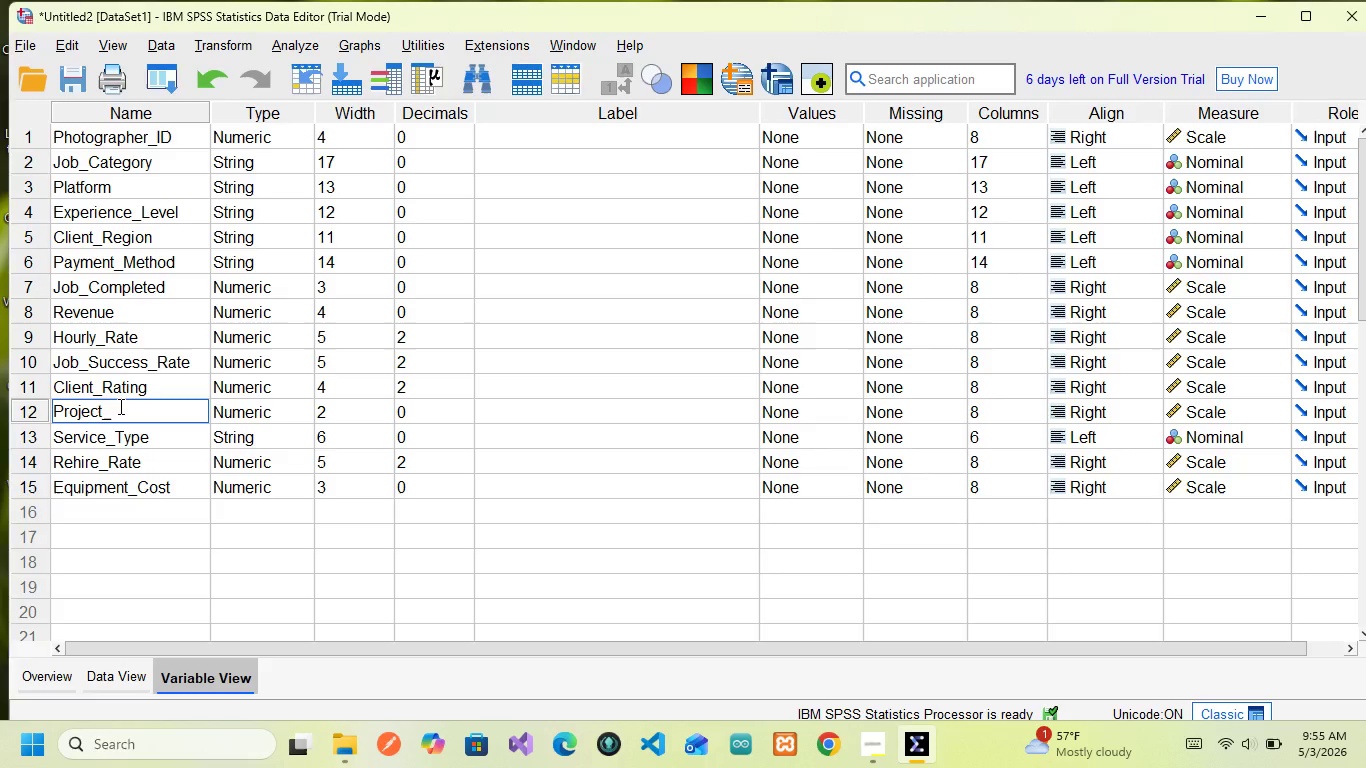 
type(Duration_Hour)
 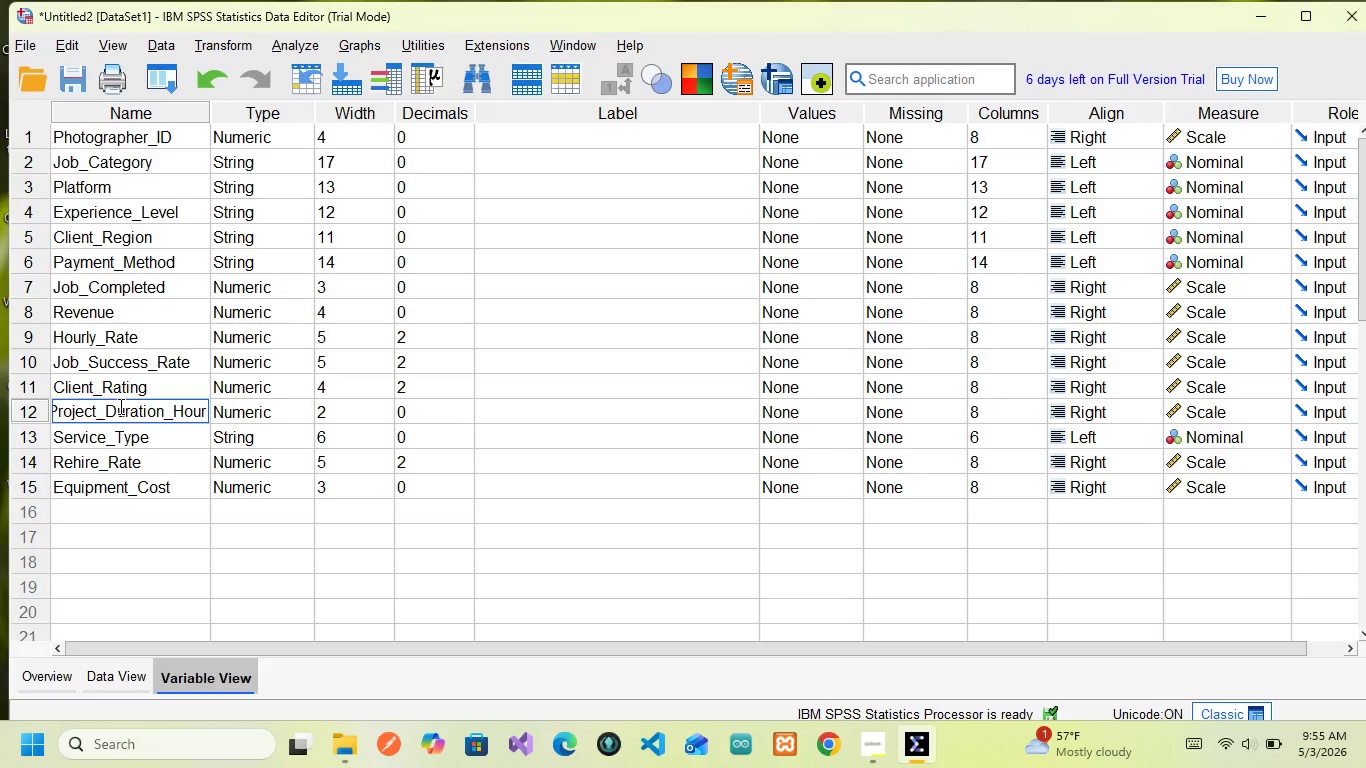 
wait(14.06)
 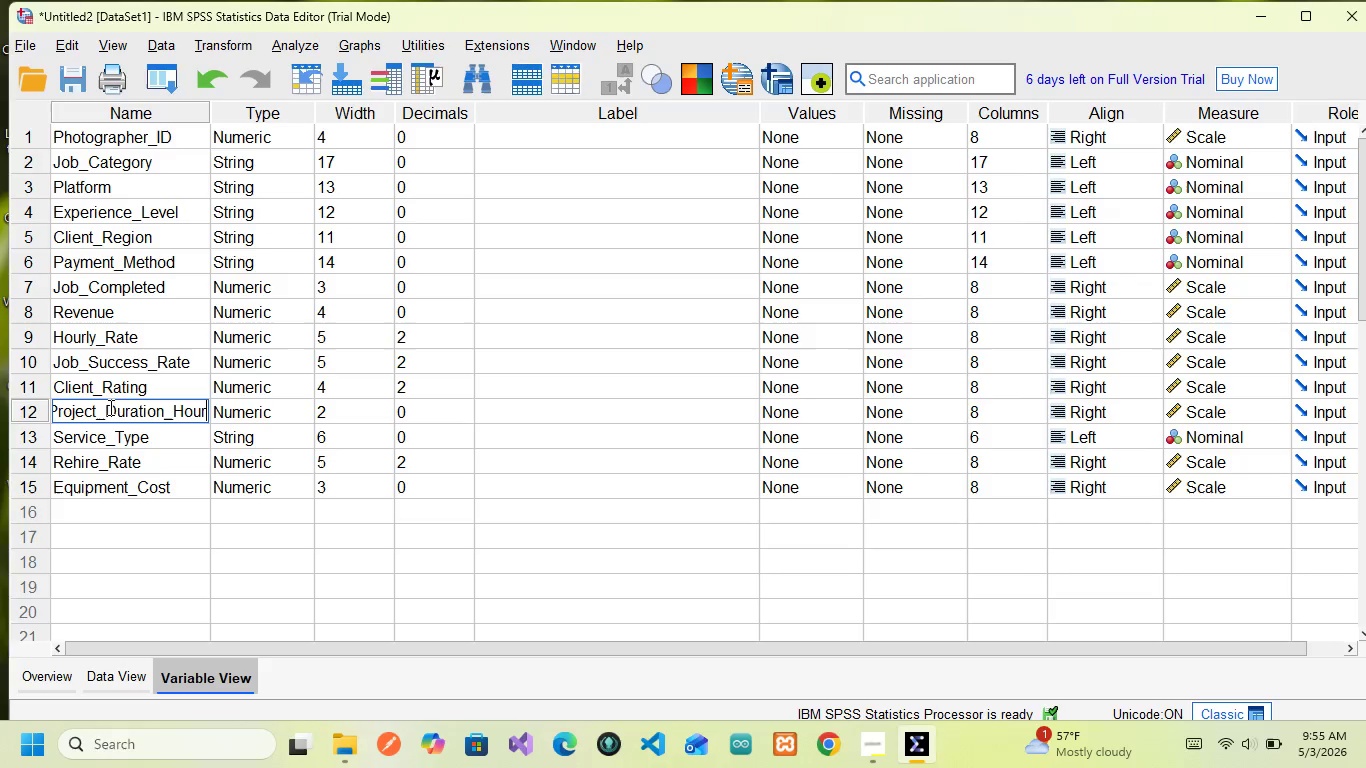 
key(S)
 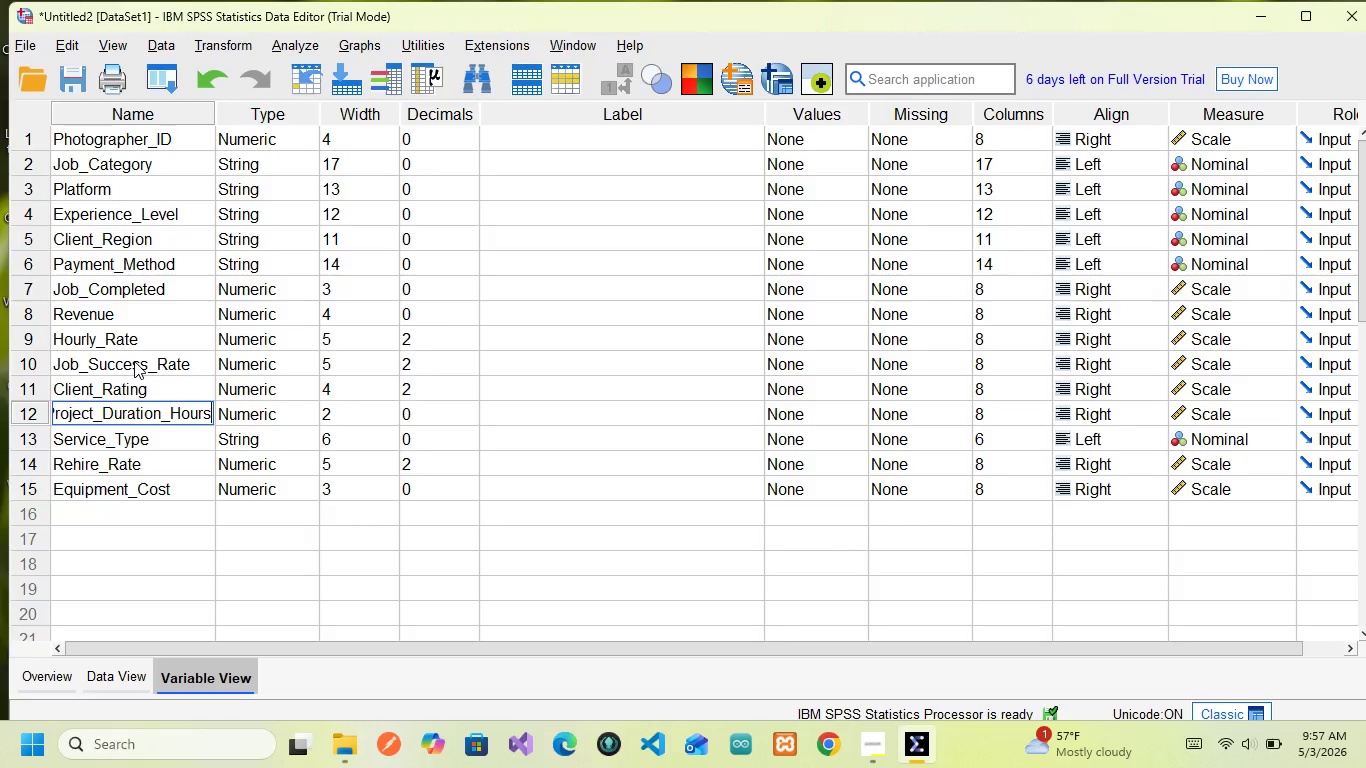 
wait(104.88)
 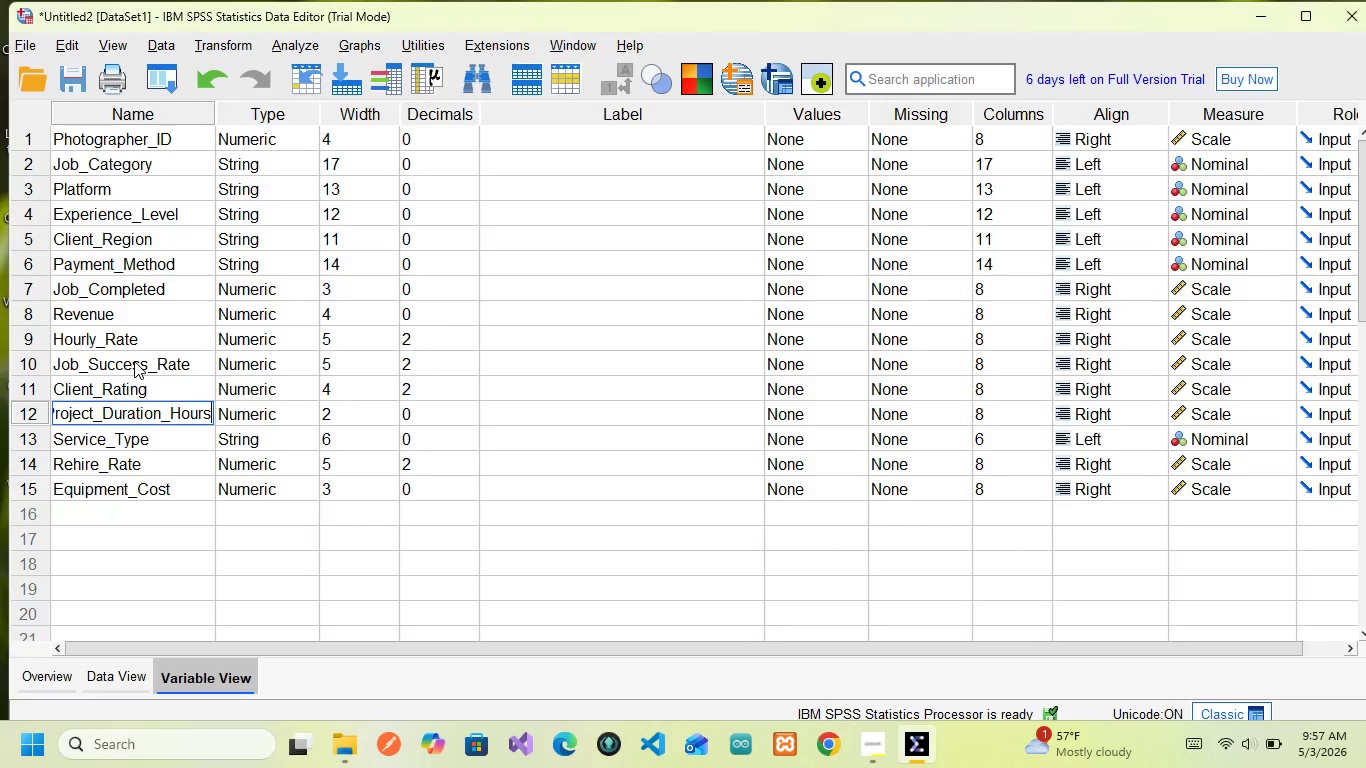 
double_click([134, 369])
 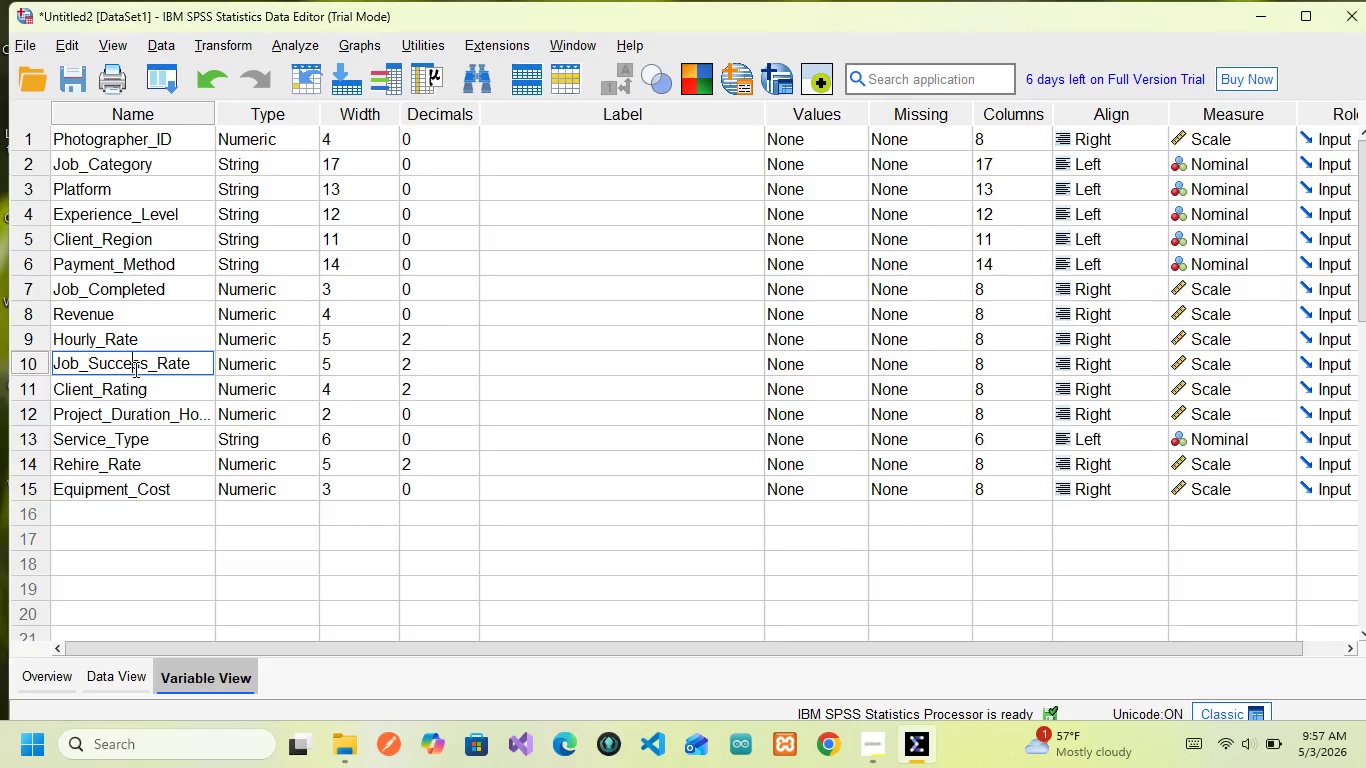 
key(Control+ControlLeft)
 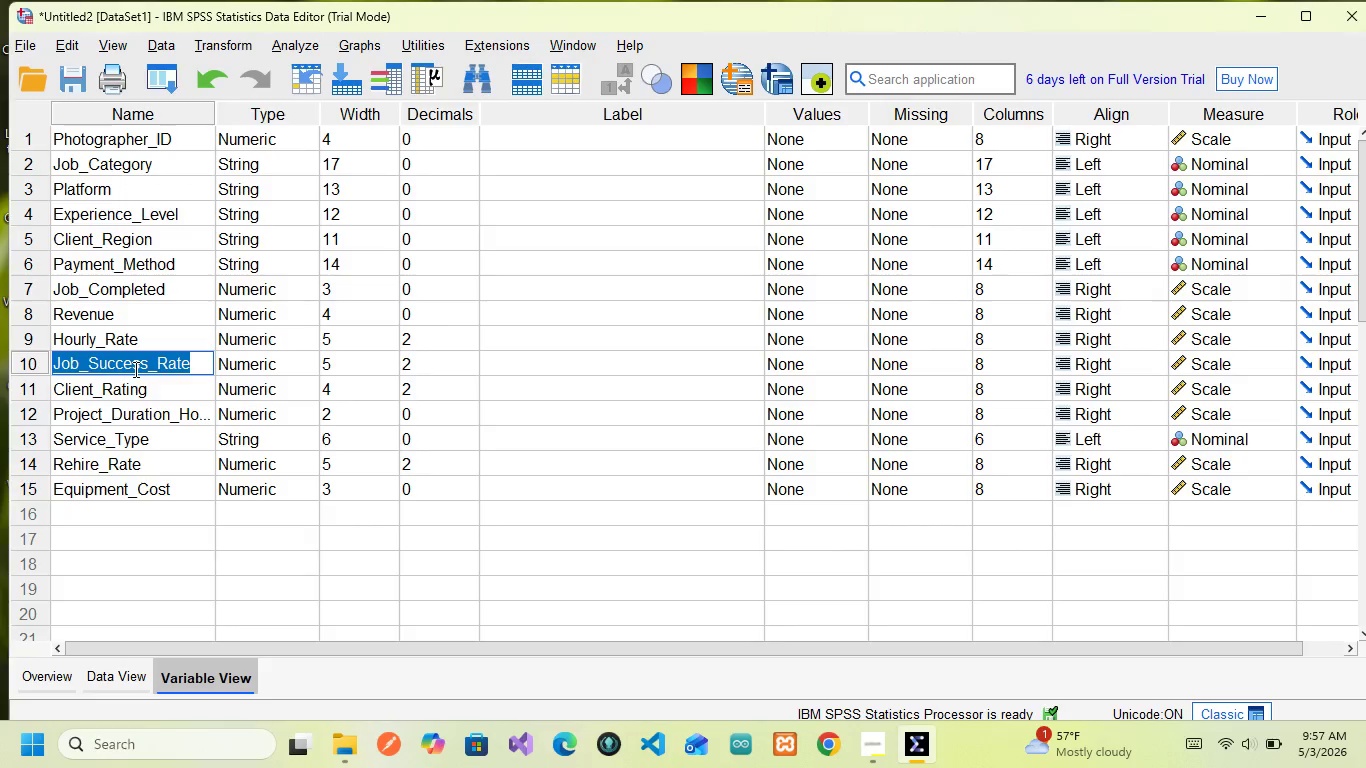 
key(Control+A)
 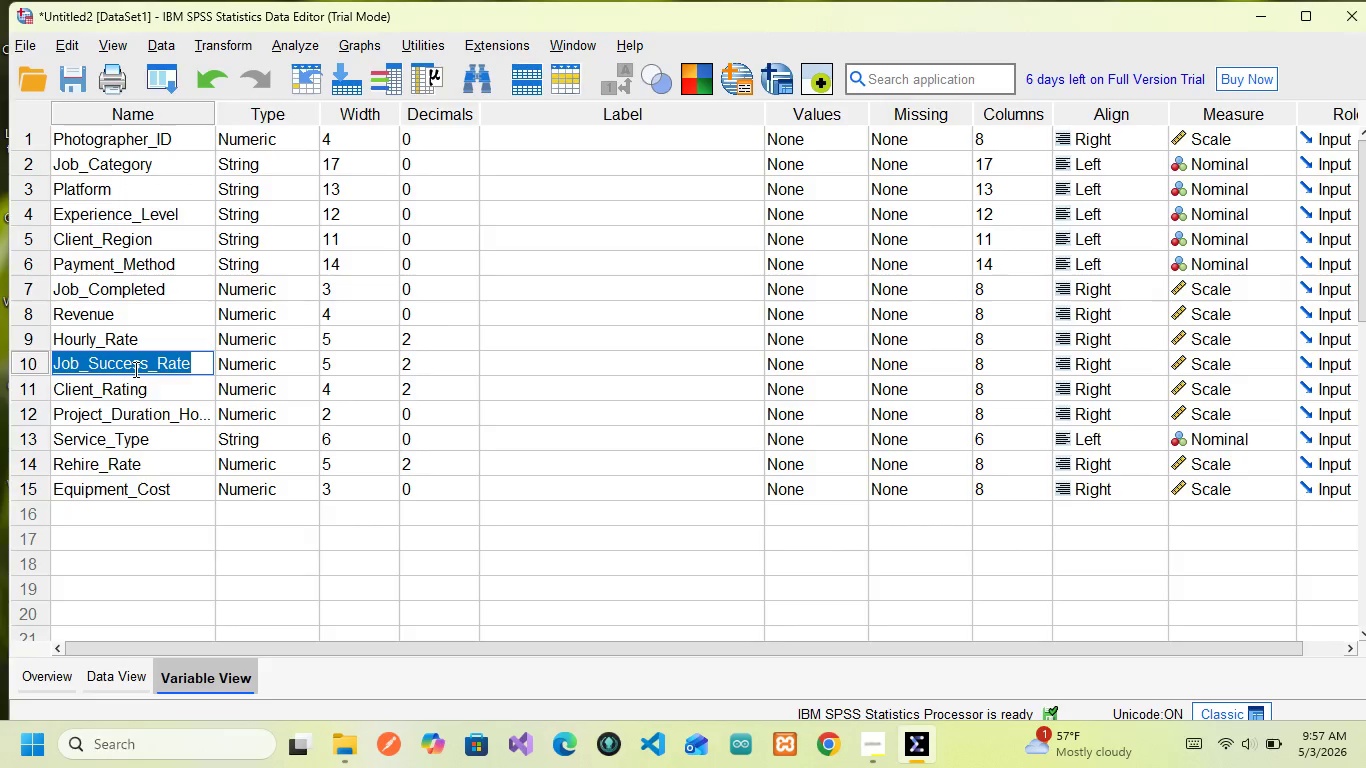 
type(Turnaround)
 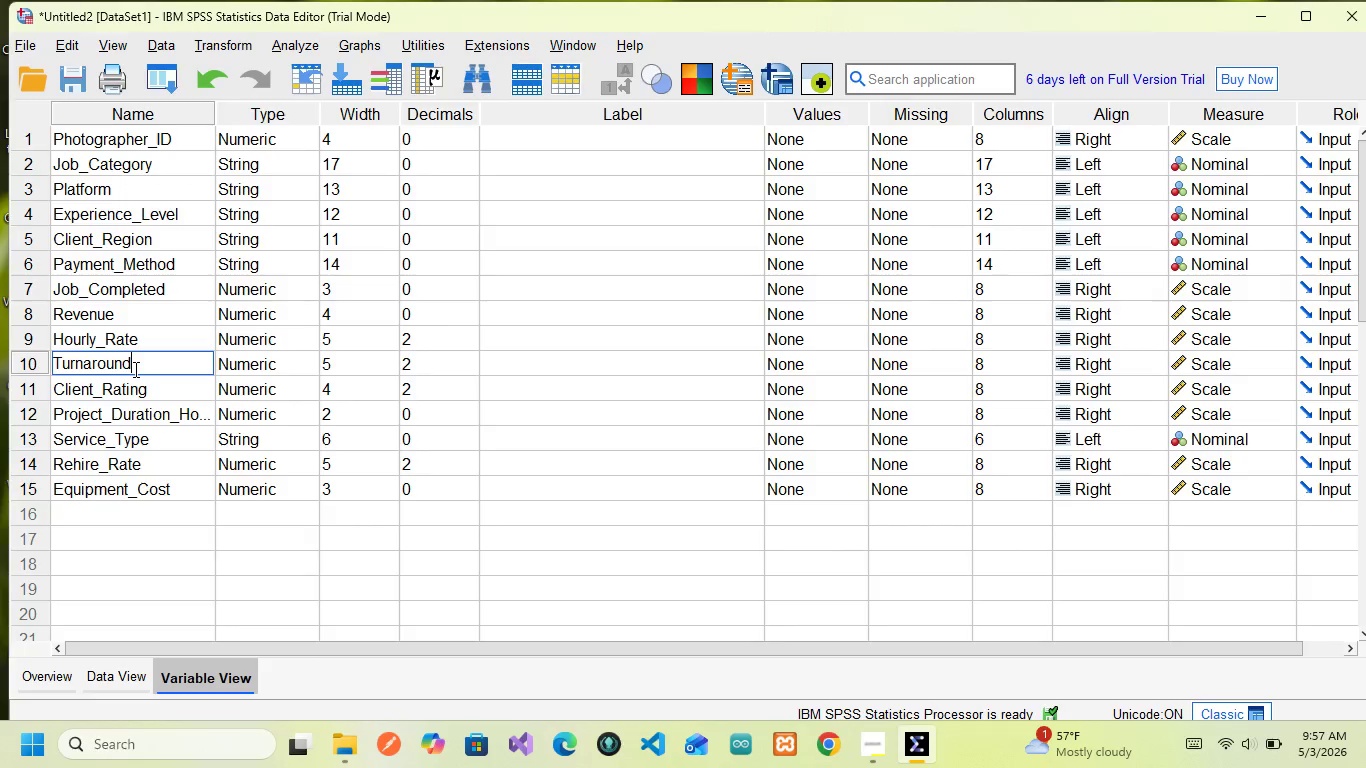 
type(_Time)
 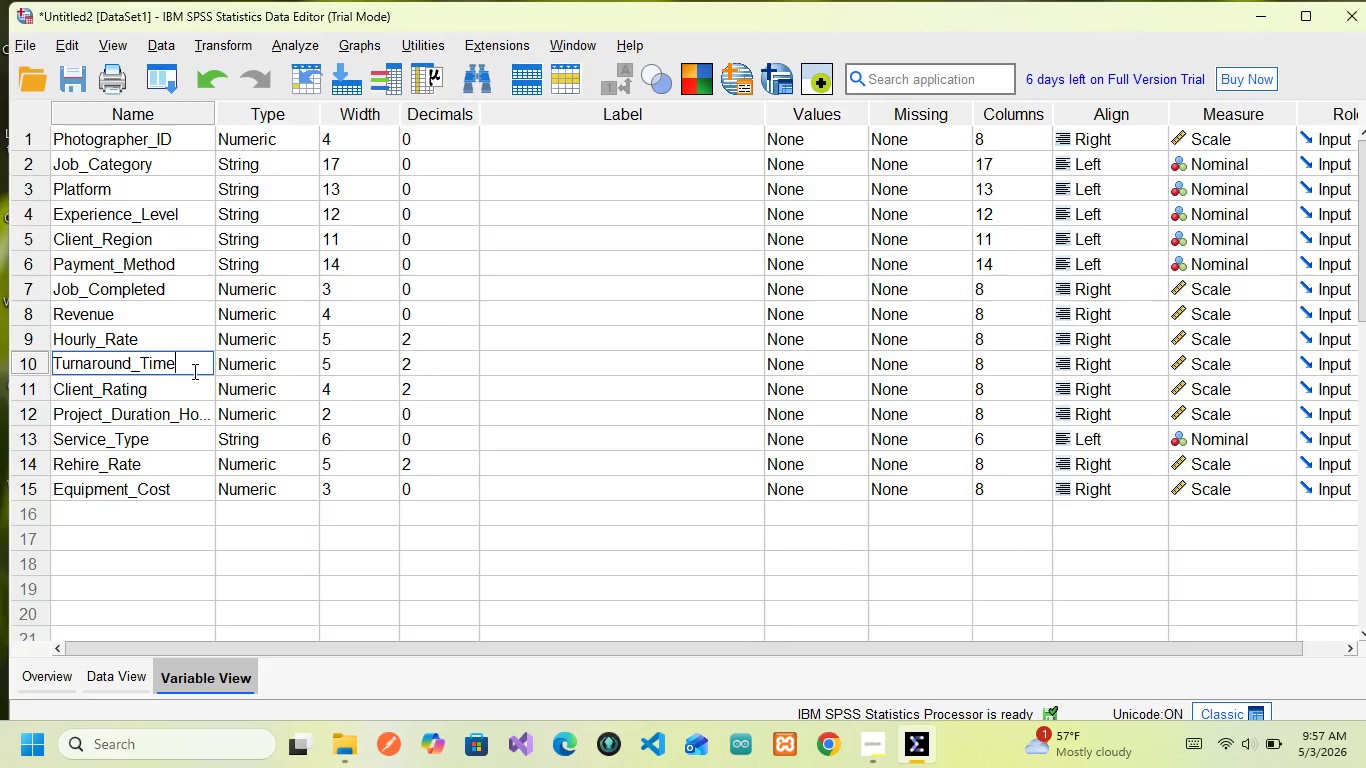 
type(_Days)
 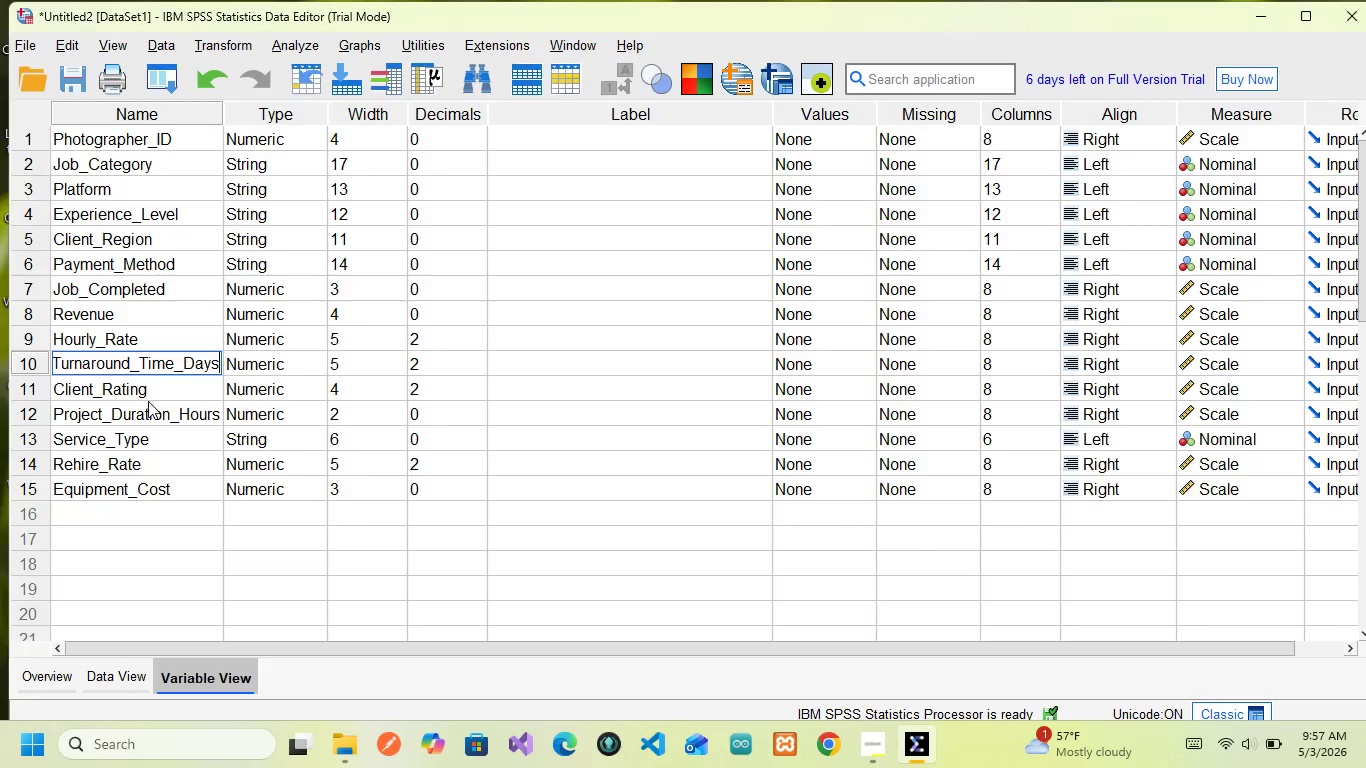 
wait(17.36)
 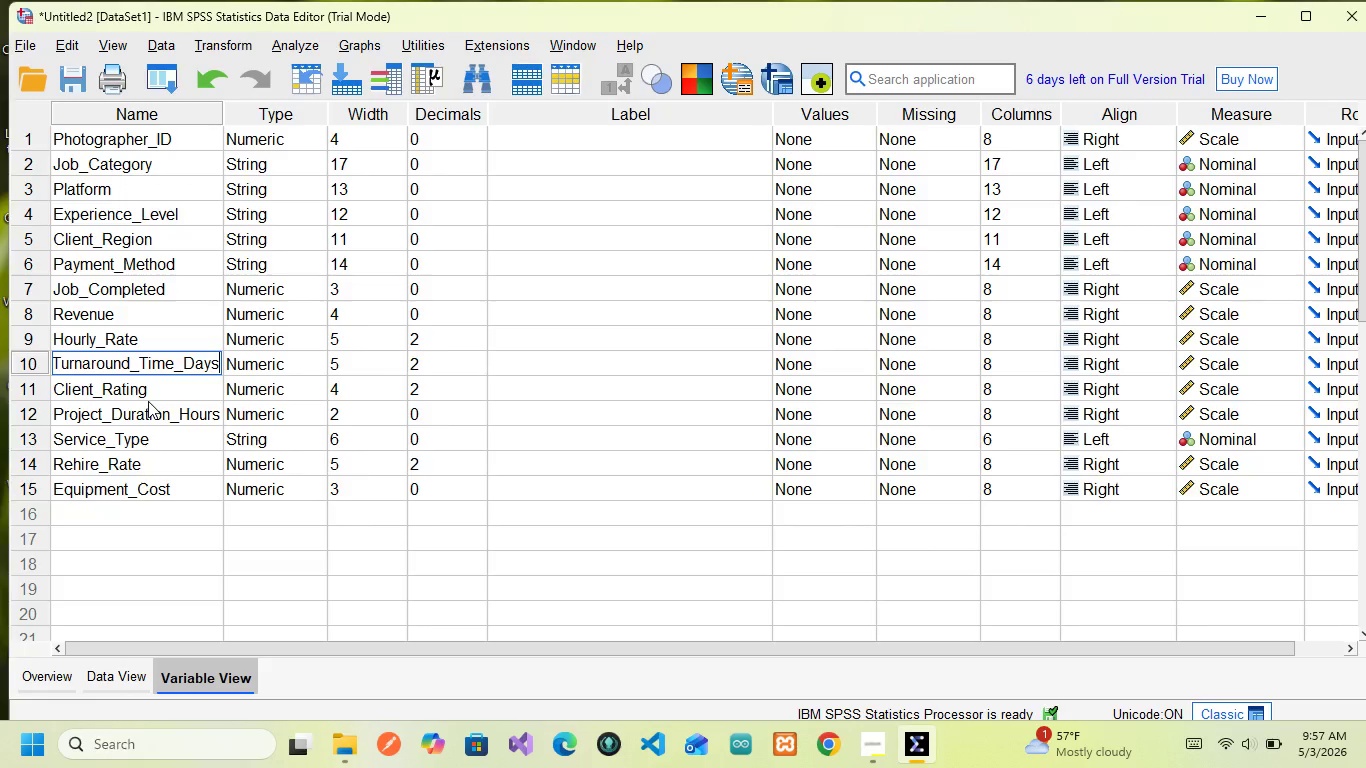 
double_click([112, 210])
 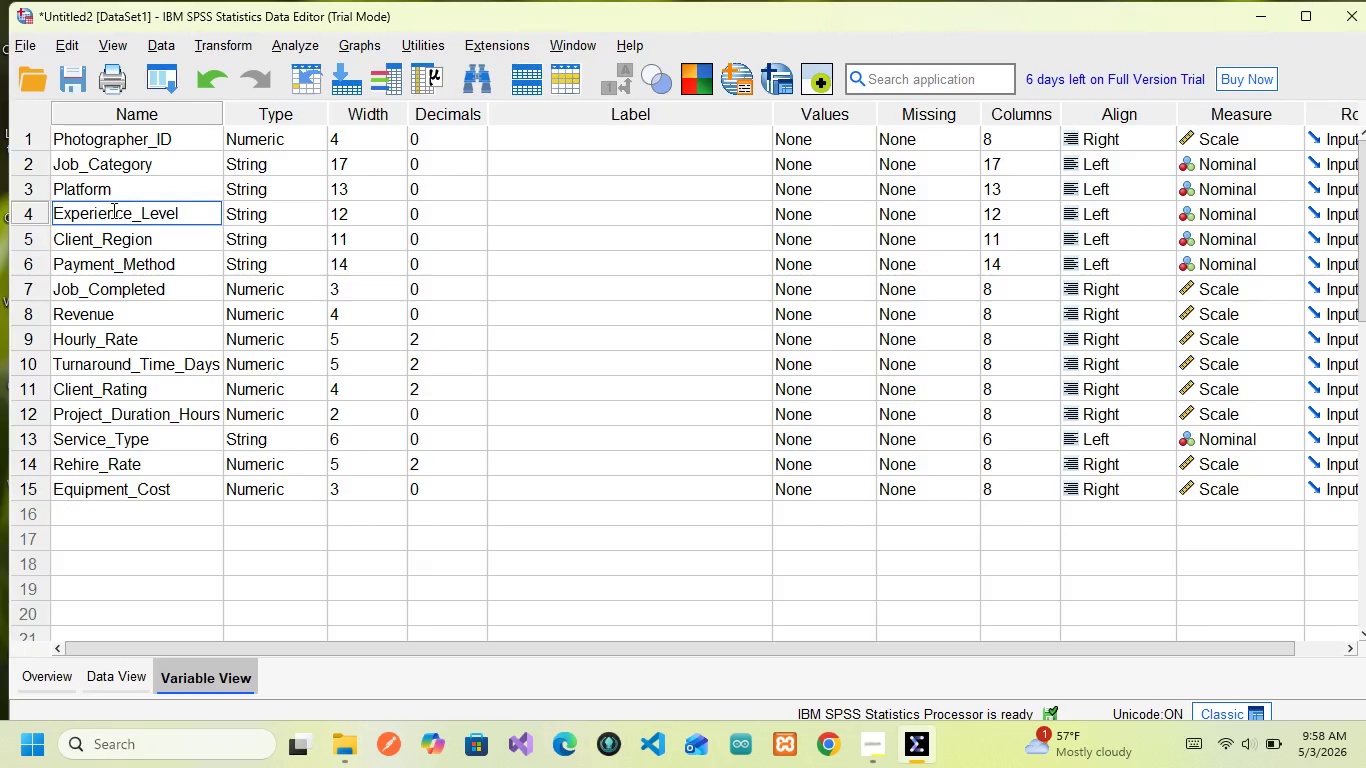 
key(Control+A)
 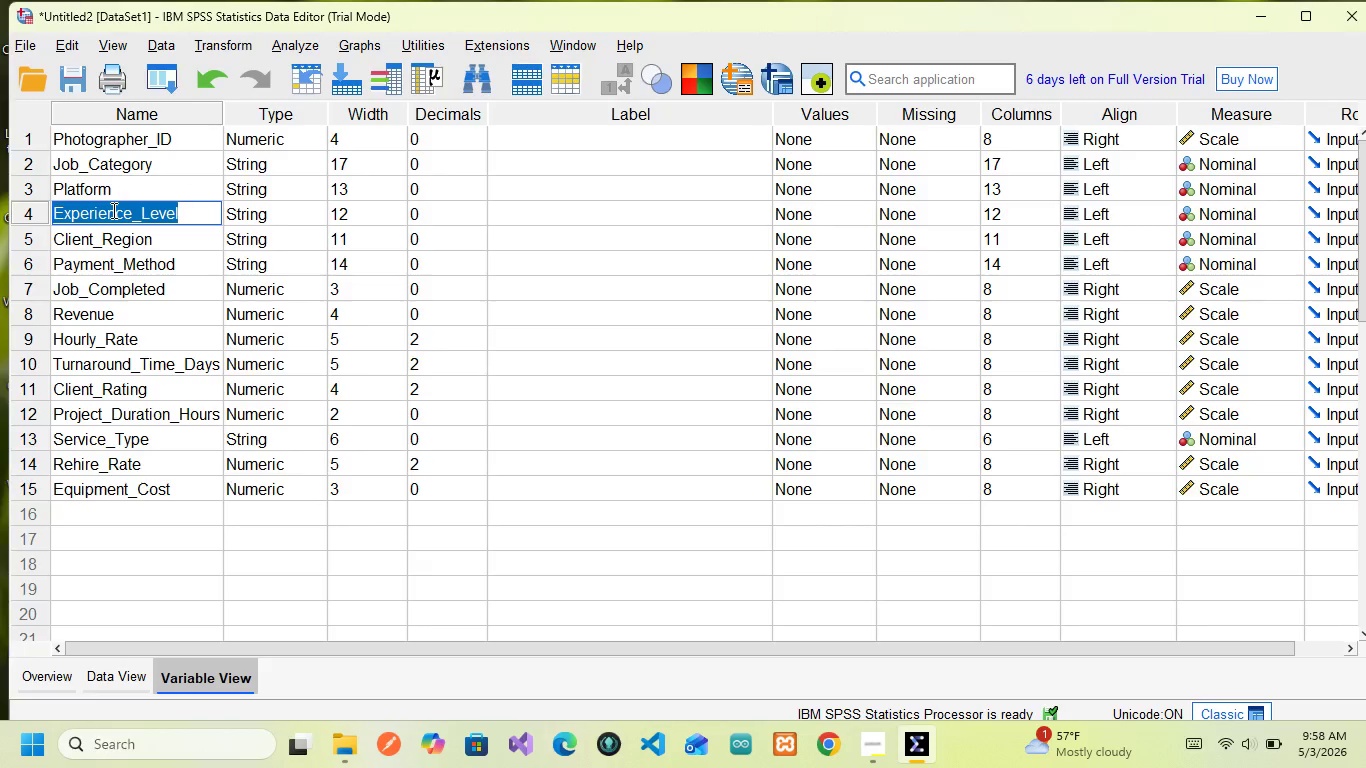 
type(Year_of_)
 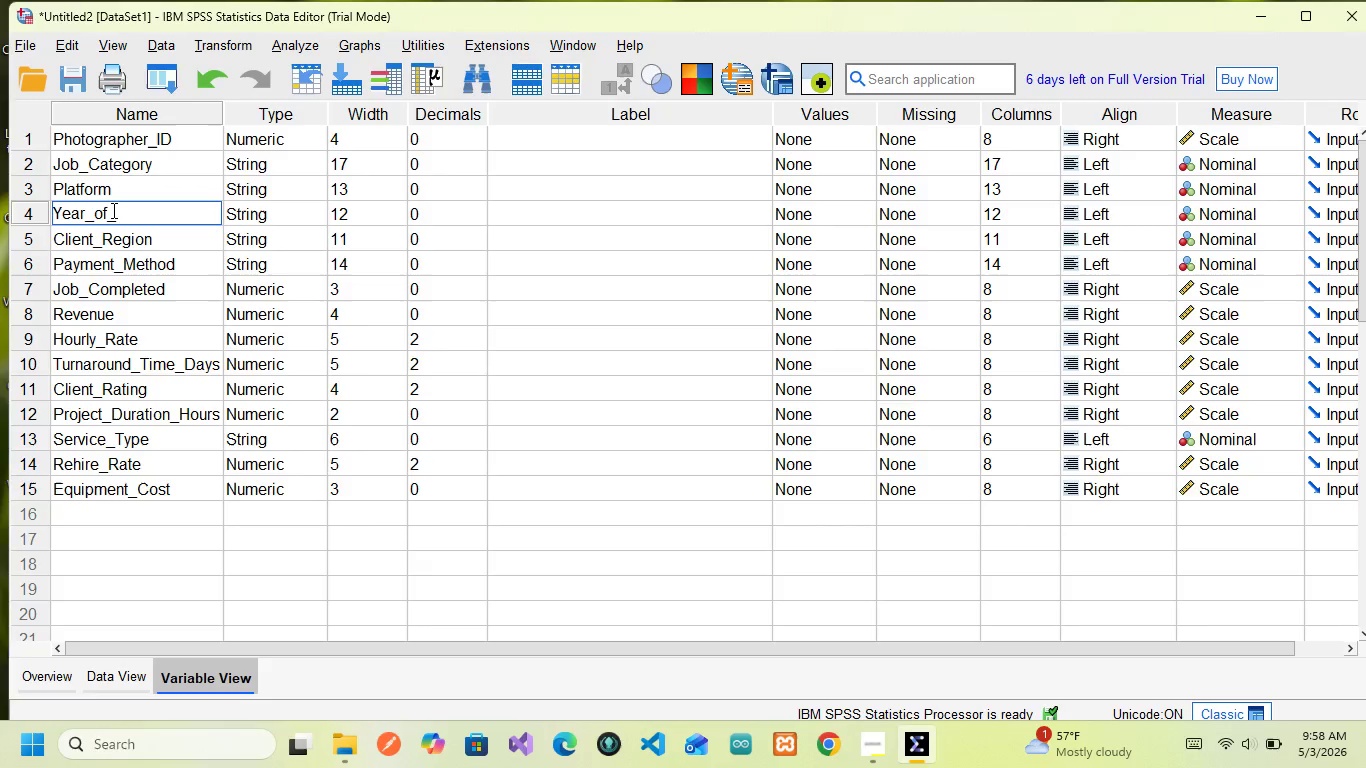 
wait(6.55)
 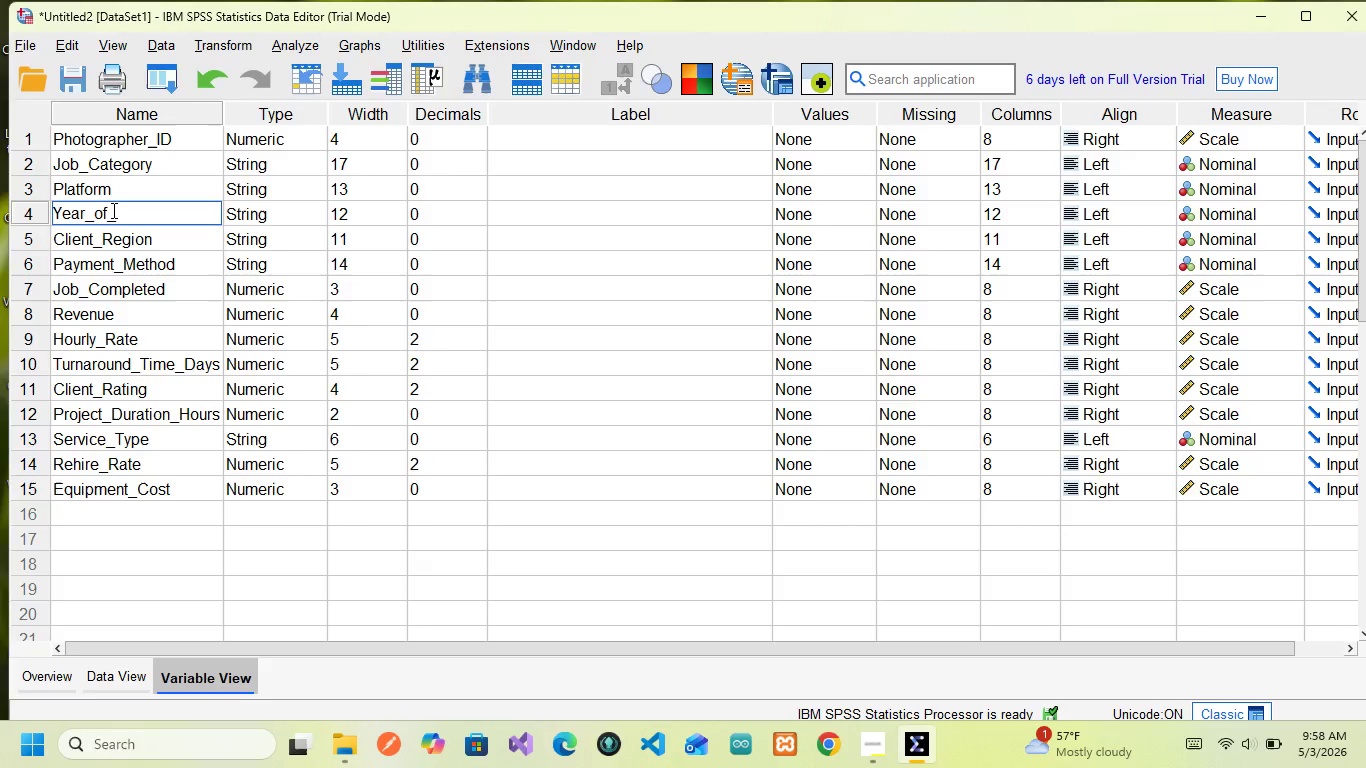 
type(Experience)
 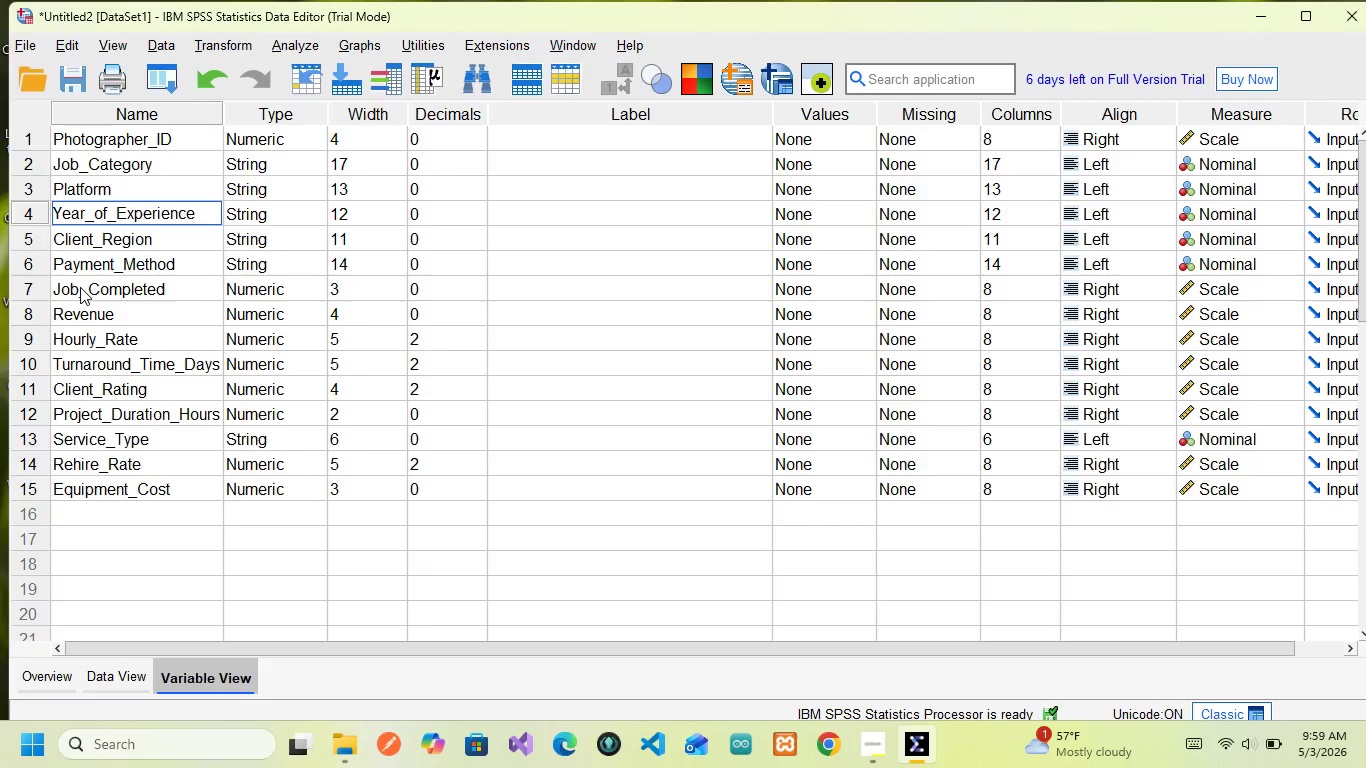 
wait(54.27)
 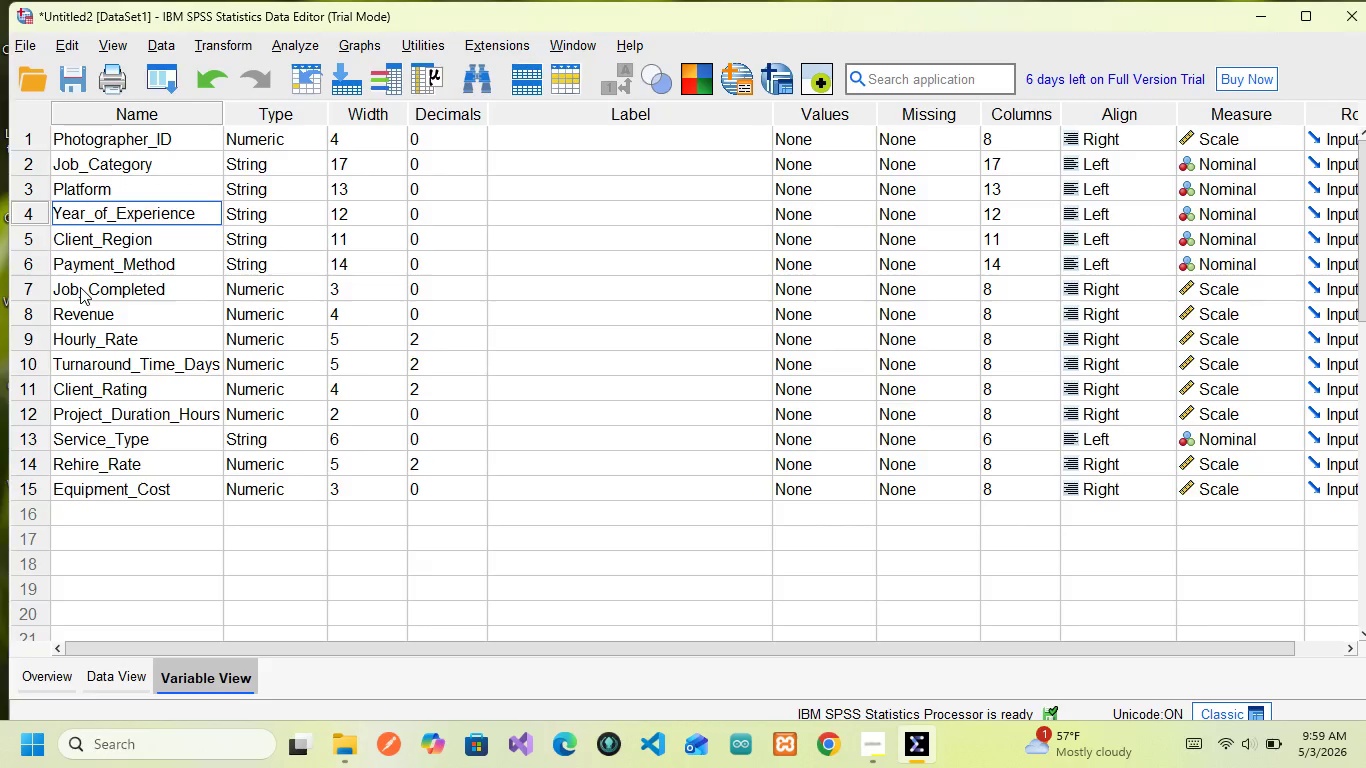 
left_click([108, 667])
 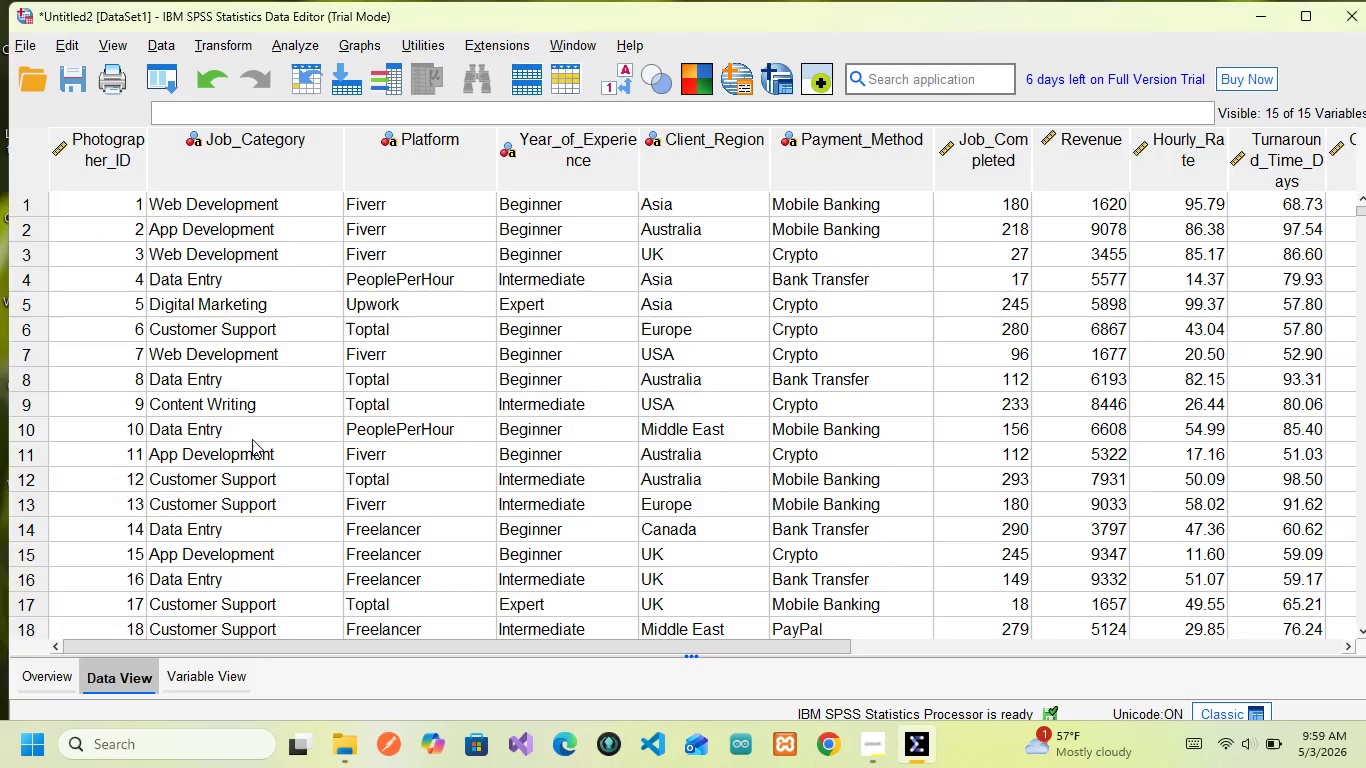 
scroll: coordinate [144, 210], scroll_direction: none, amount: 0.0
 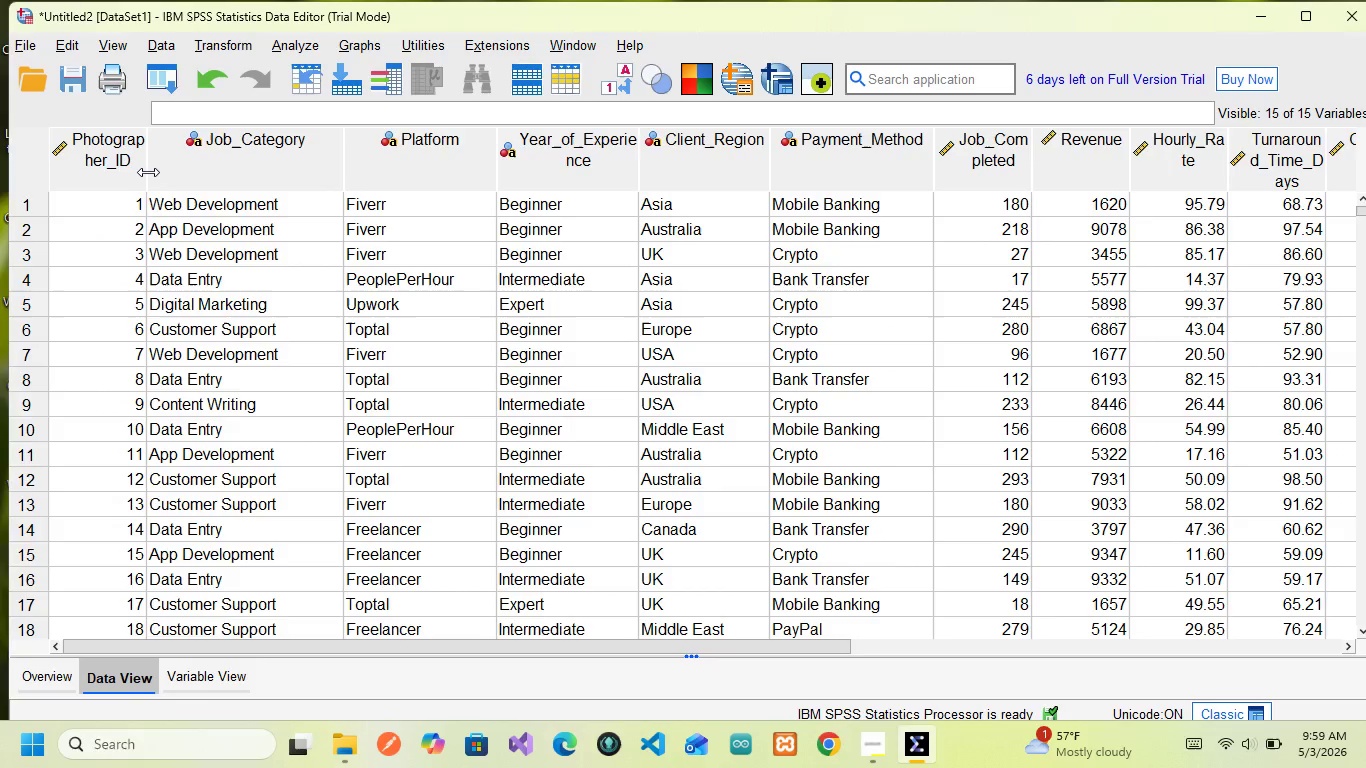 
left_click_drag(start_coordinate=[148, 172], to_coordinate=[210, 177])
 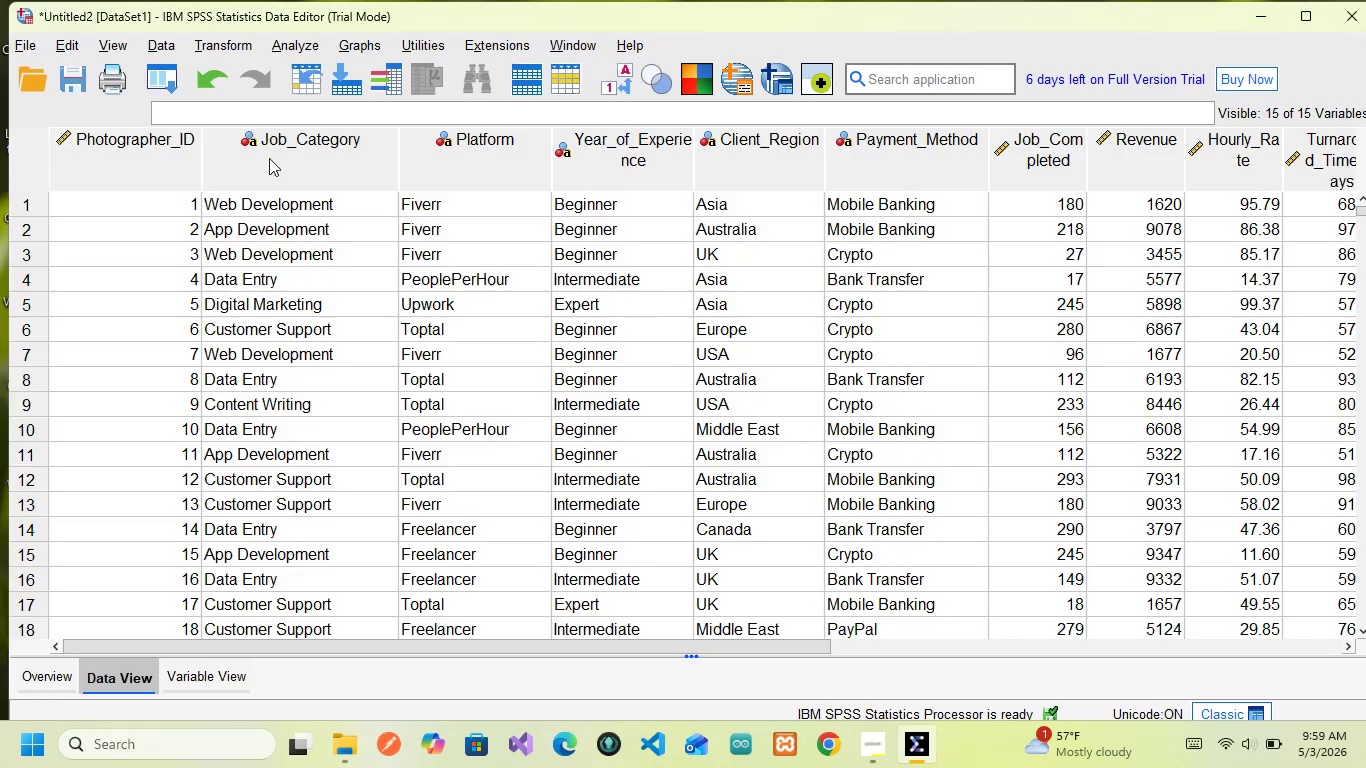 
mouse_move([296, 179])
 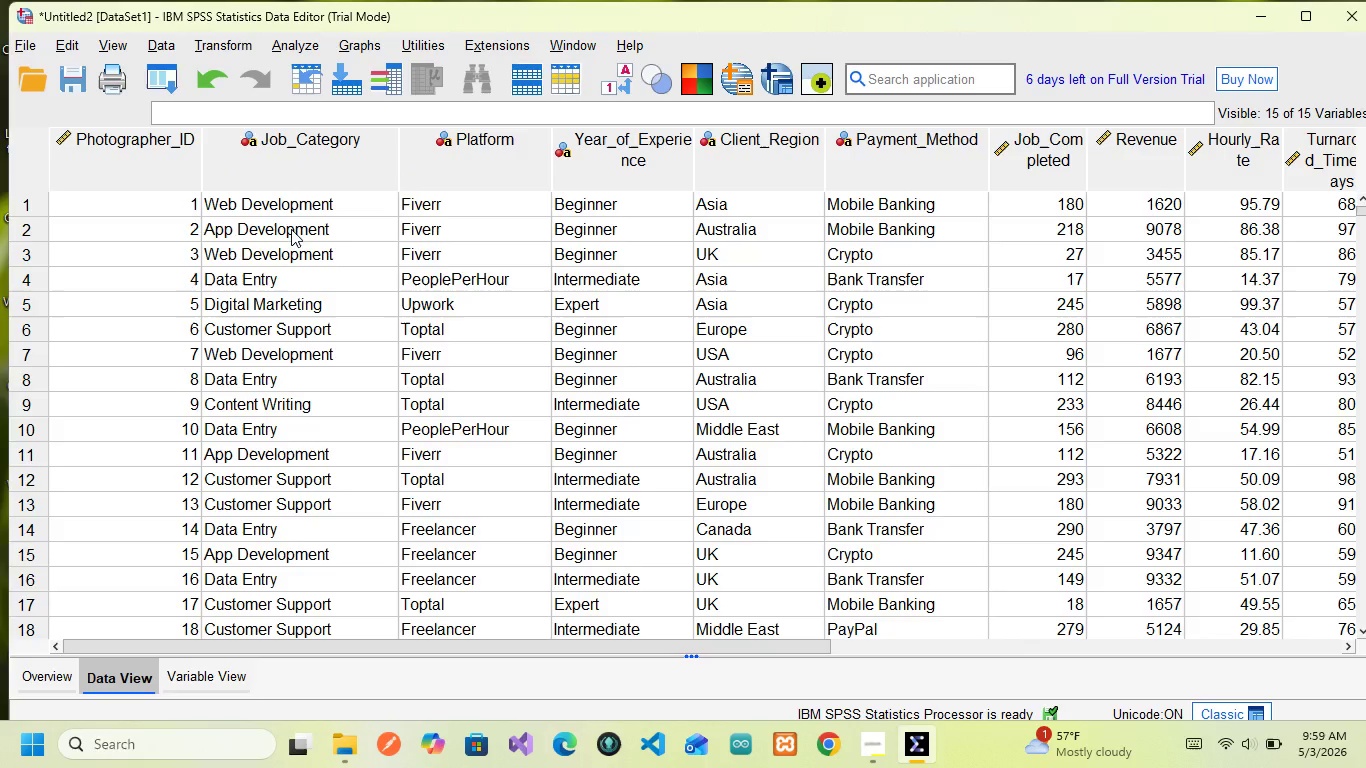 
wait(9.34)
 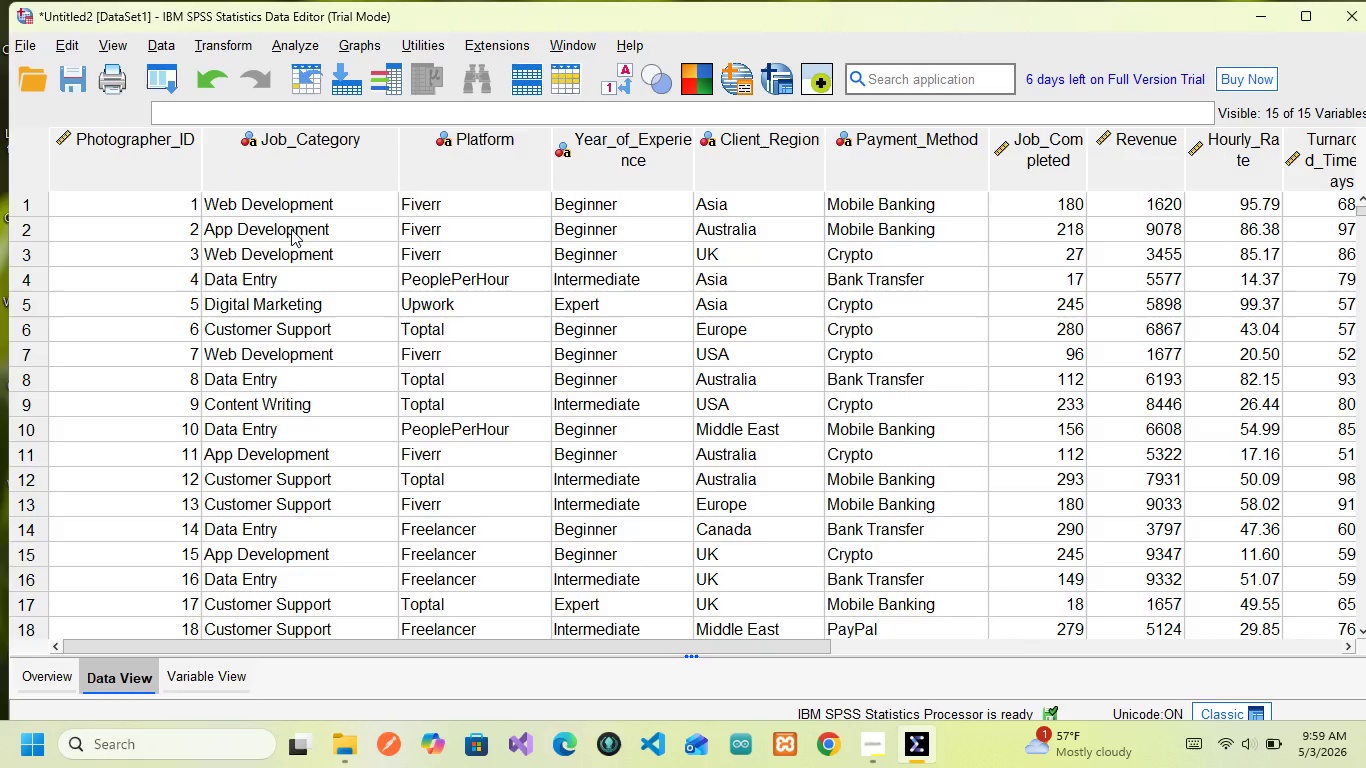 
left_click_drag(start_coordinate=[398, 158], to_coordinate=[418, 158])
 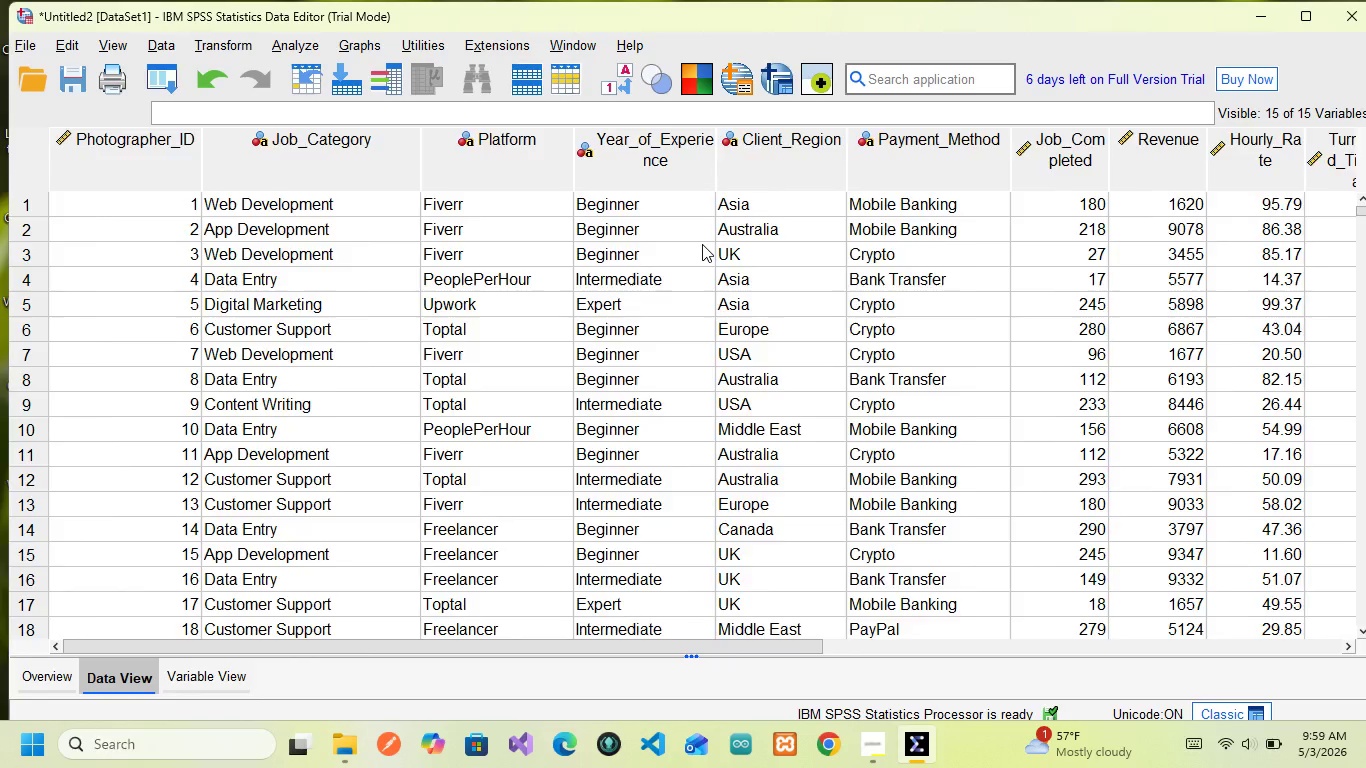 
scroll: coordinate [702, 244], scroll_direction: down, amount: 3.0
 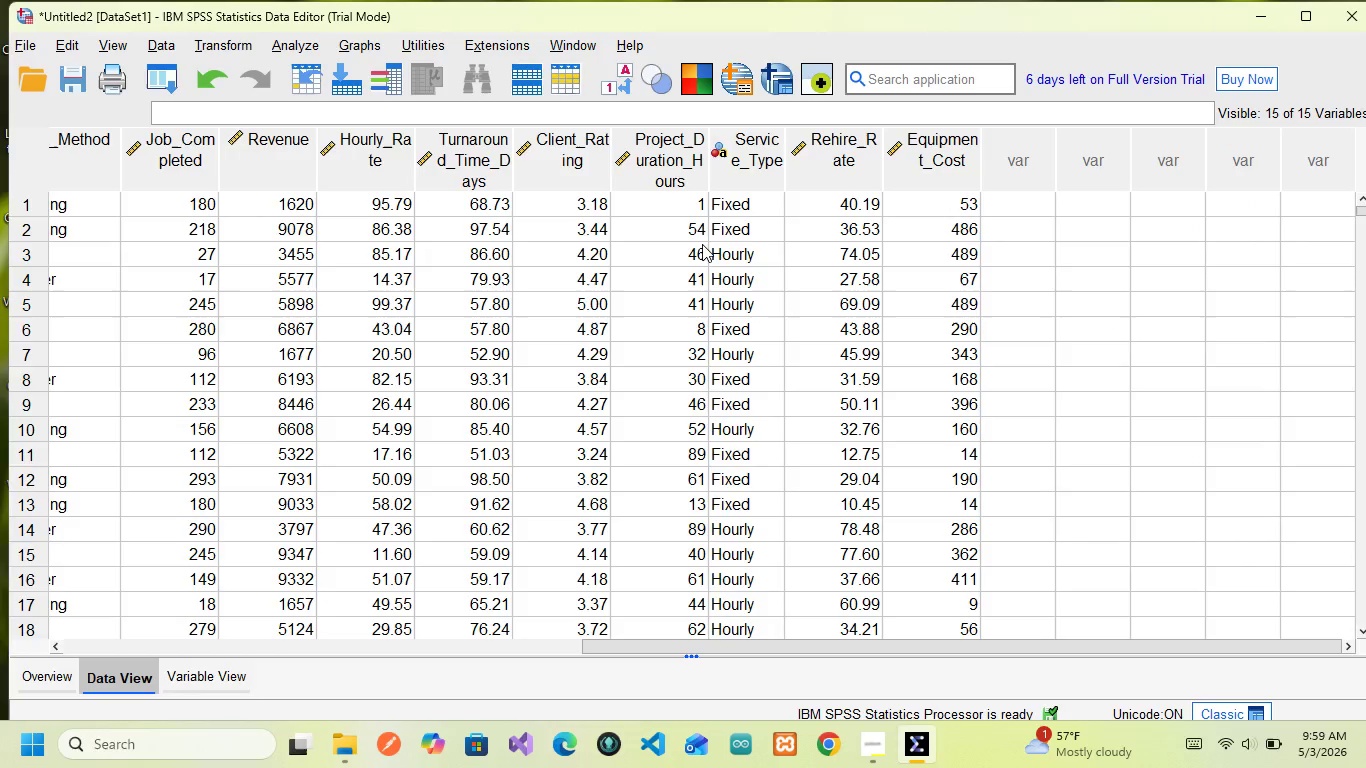 
scroll: coordinate [702, 244], scroll_direction: up, amount: 1.0
 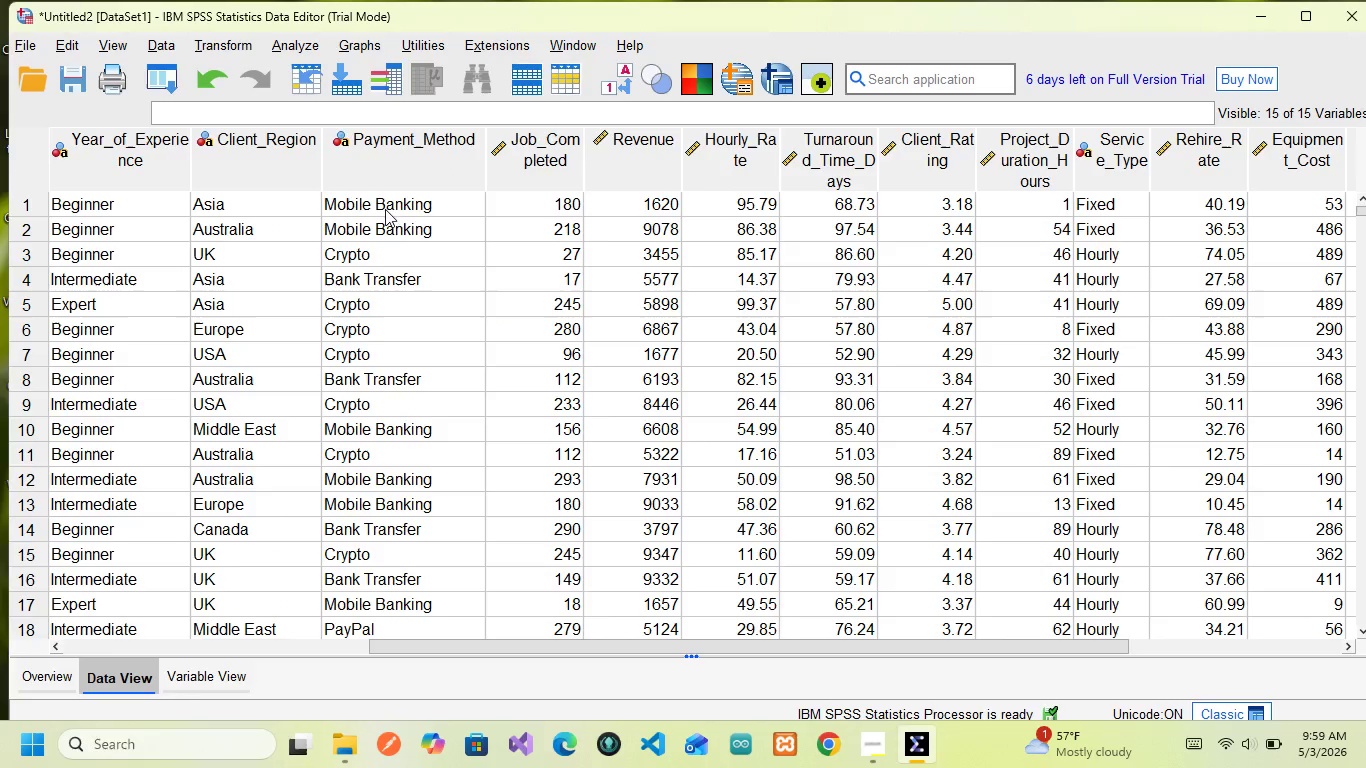 
wait(8.91)
 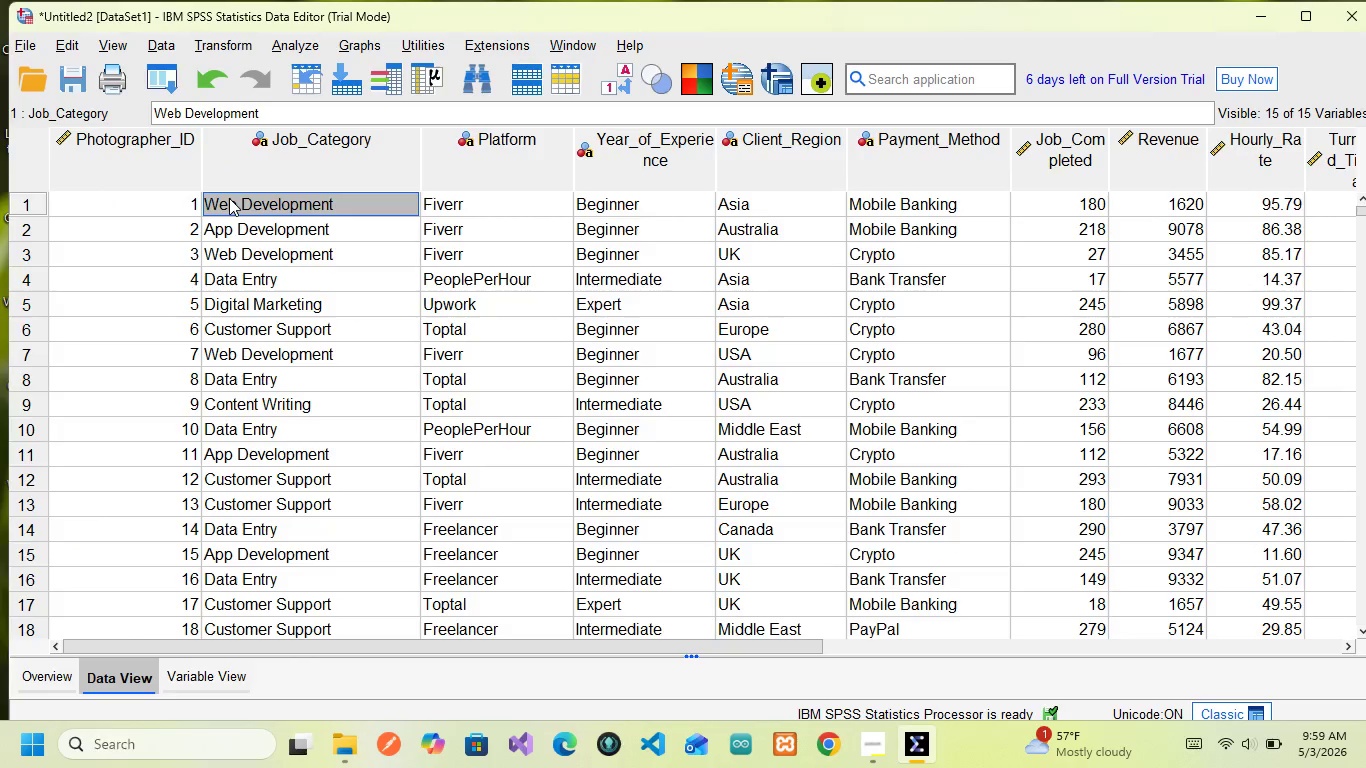 
left_click([229, 198])
 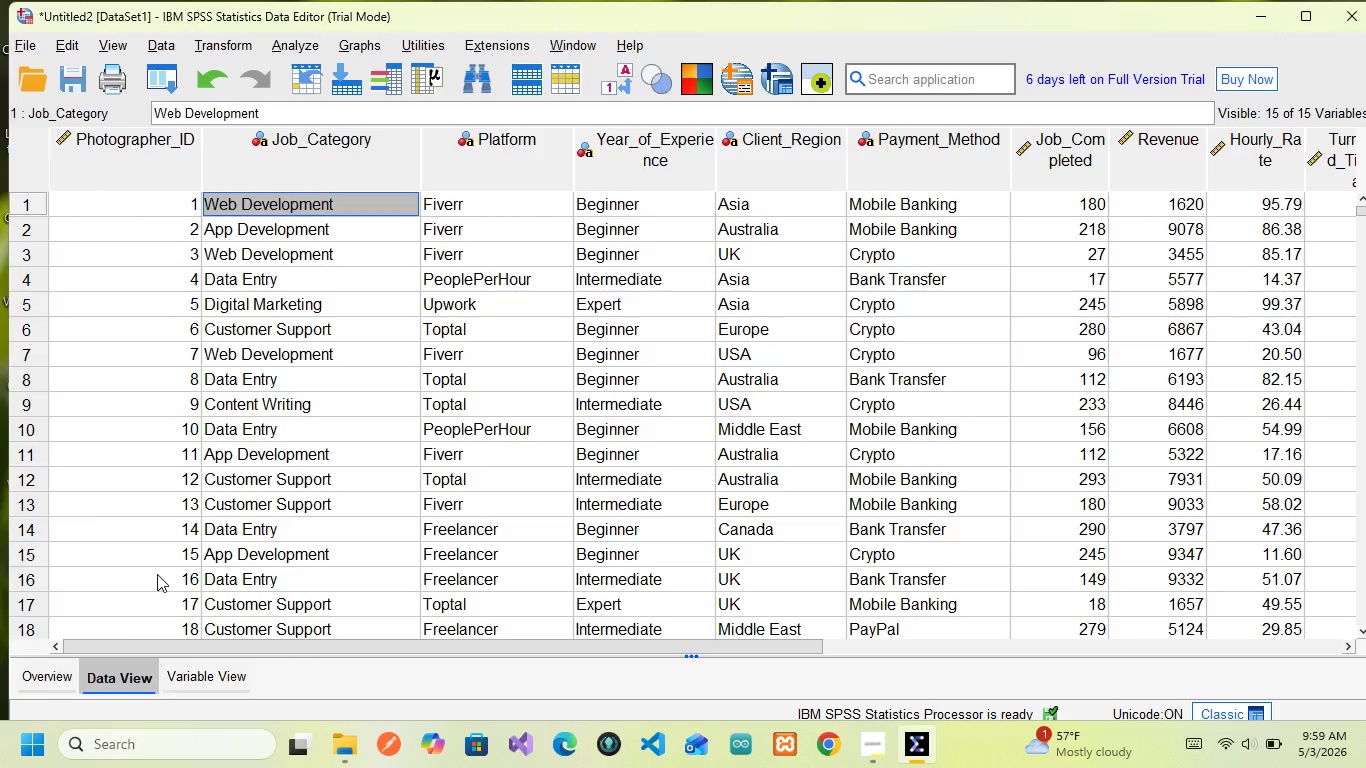 
scroll: coordinate [229, 198], scroll_direction: up, amount: 1.0
 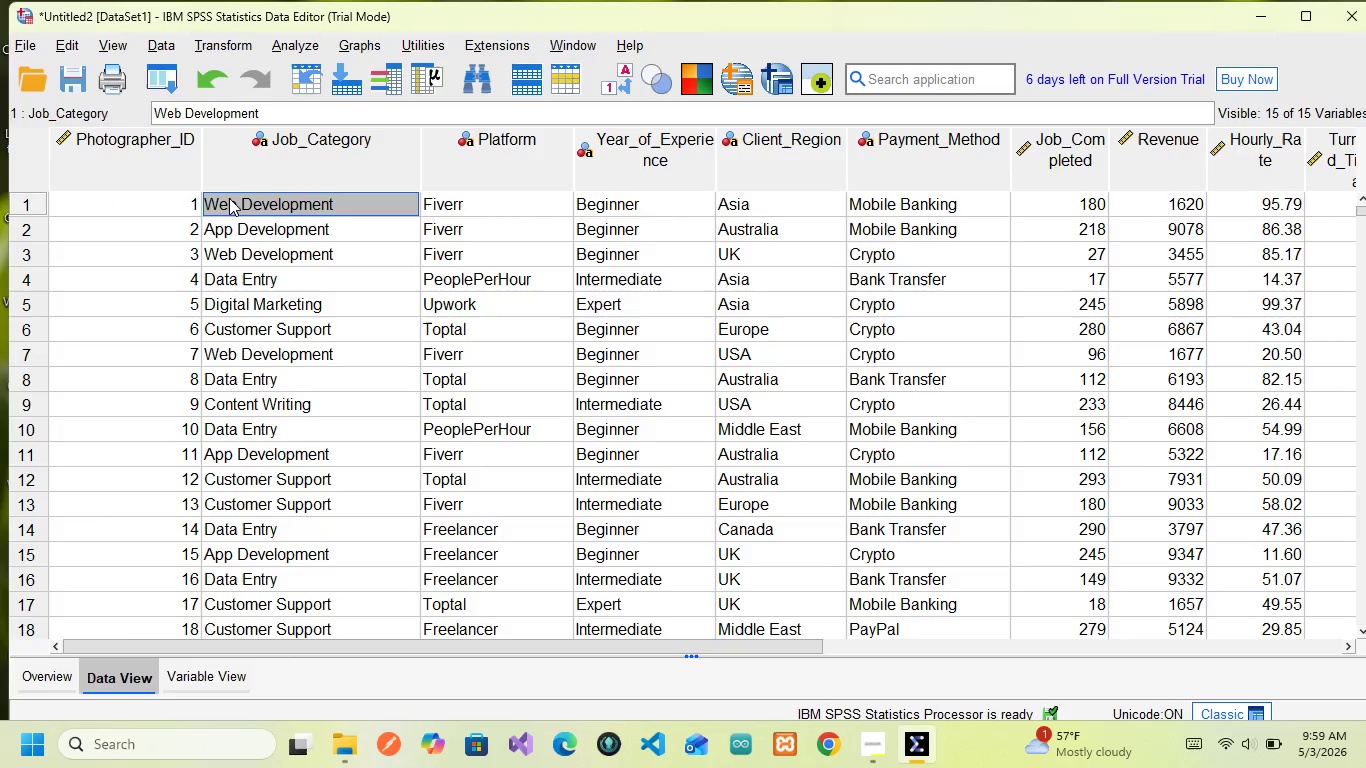 
left_click([201, 671])
 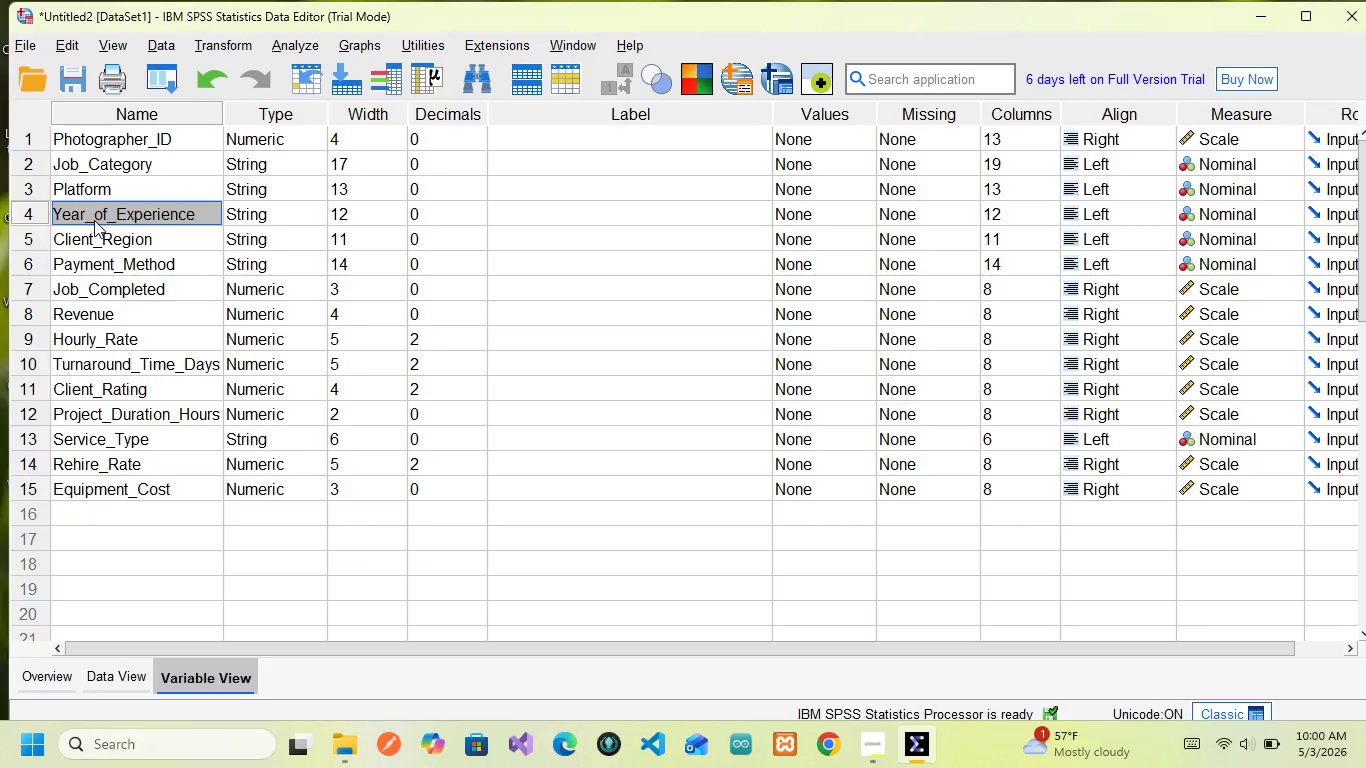 
wait(34.48)
 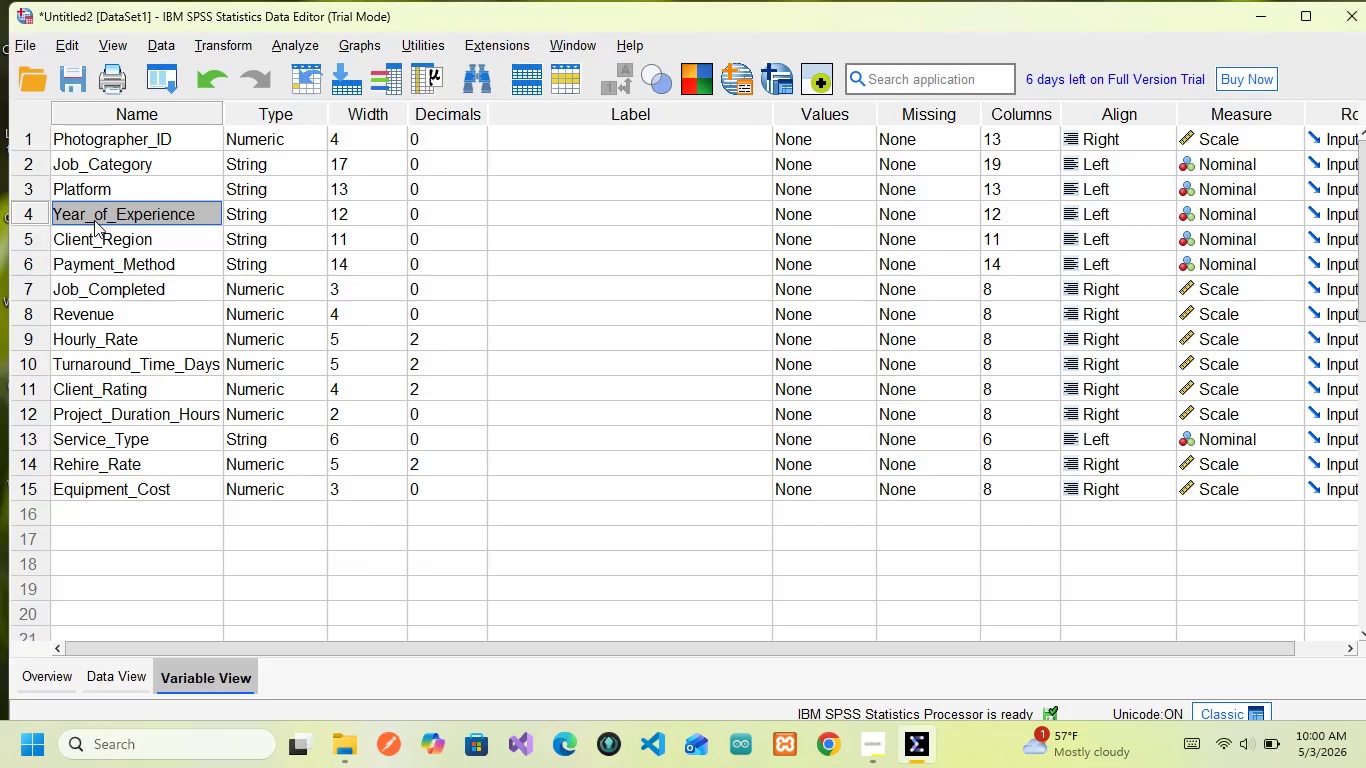 
left_click([123, 173])
 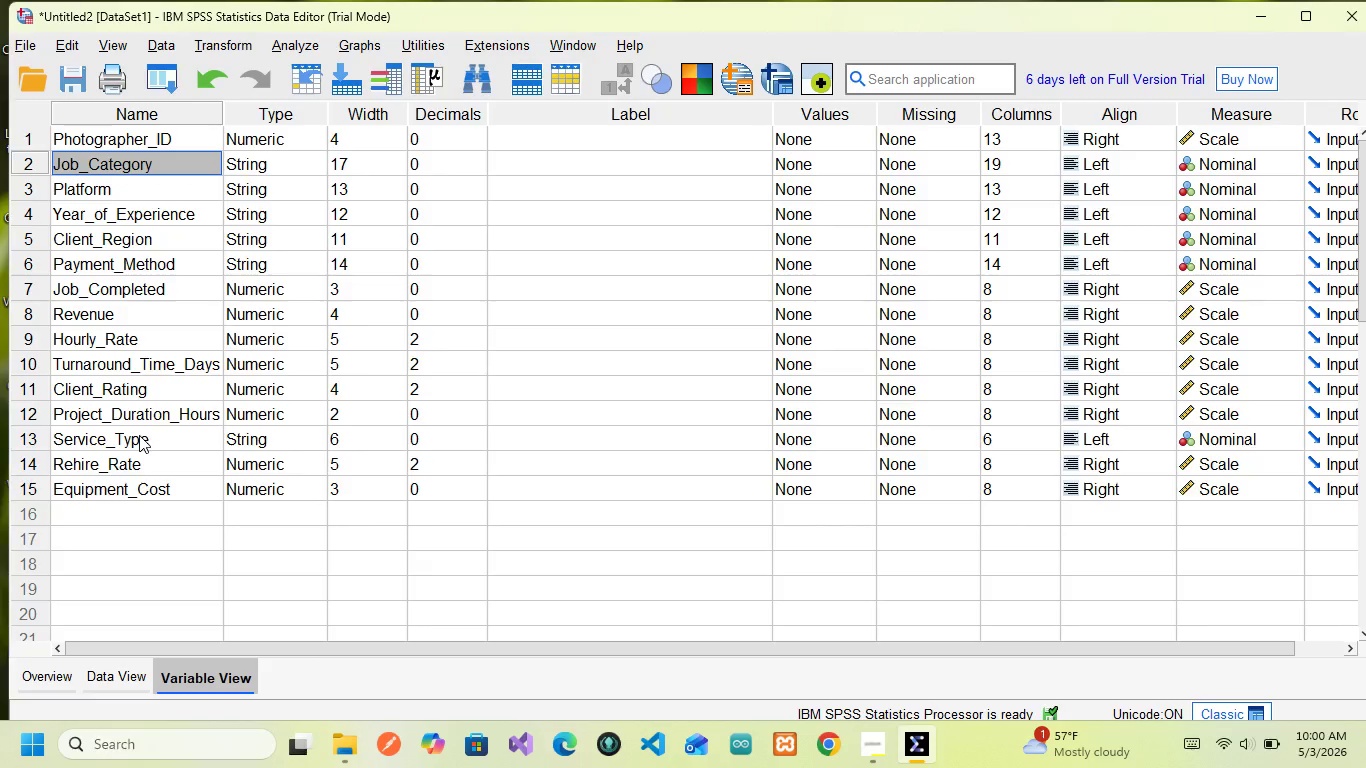 
wait(18.56)
 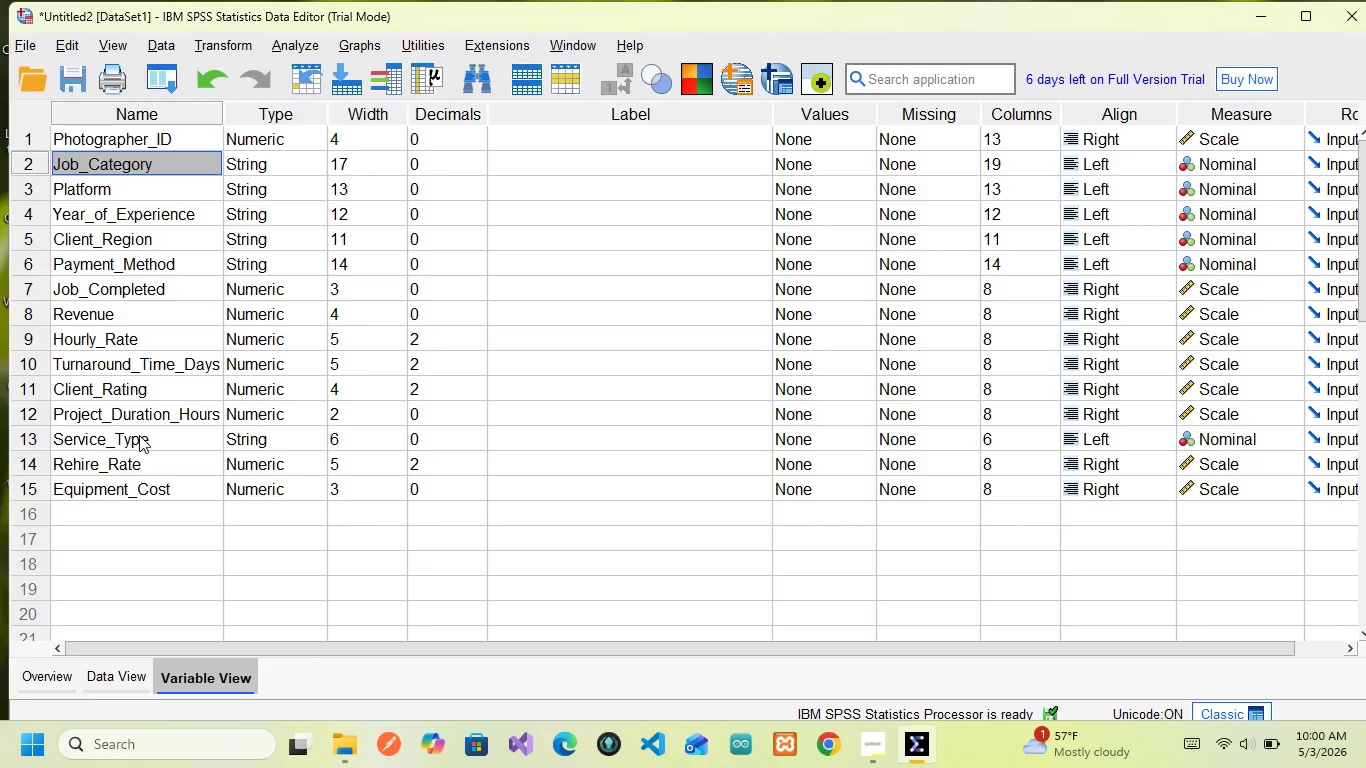 
left_click([121, 684])
 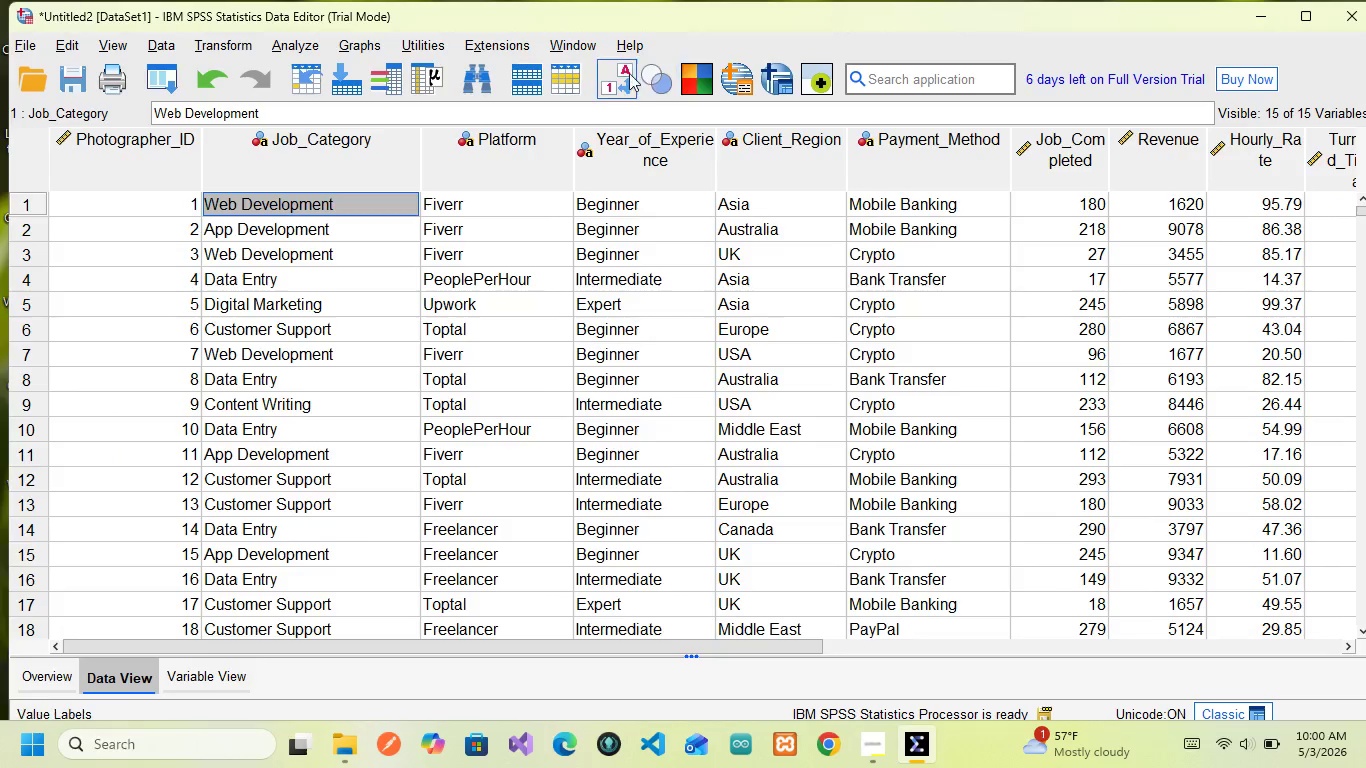 
left_click([623, 77])
 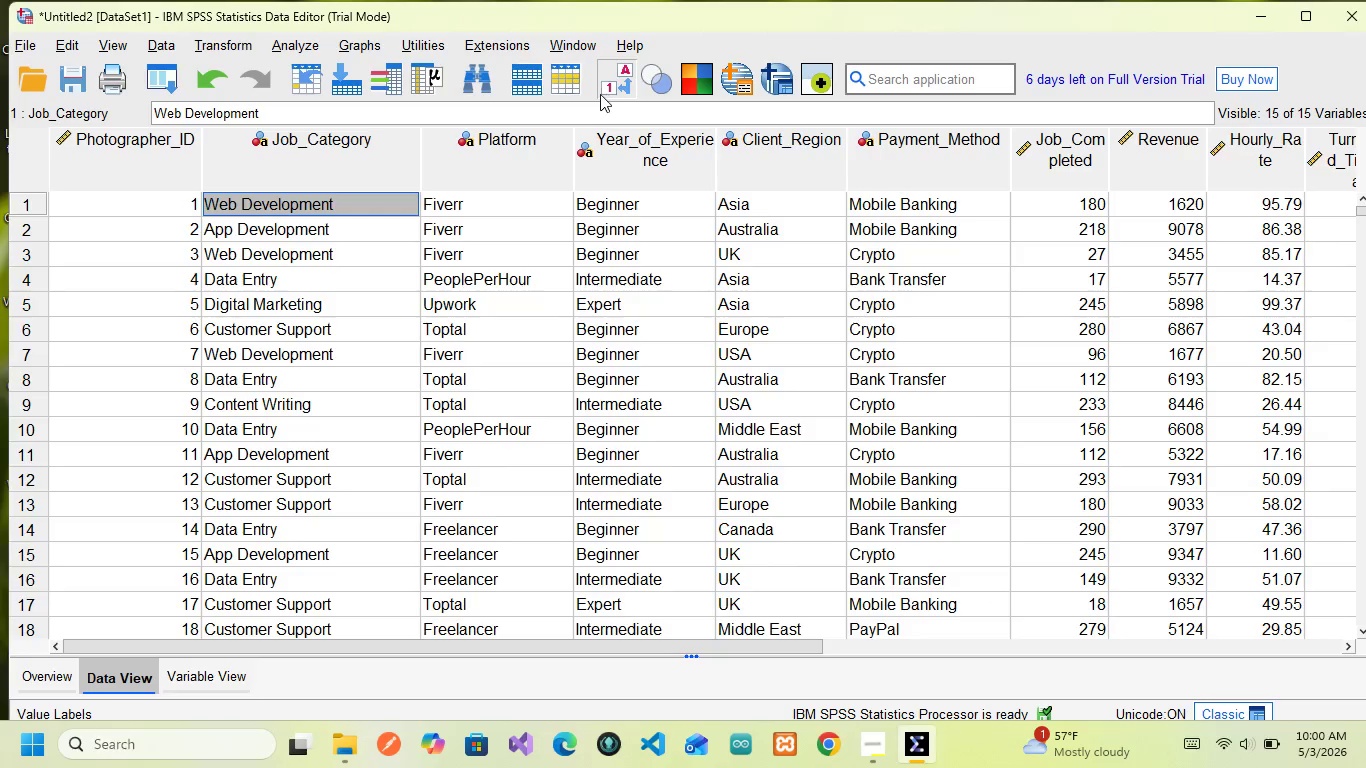 
left_click([612, 86])
 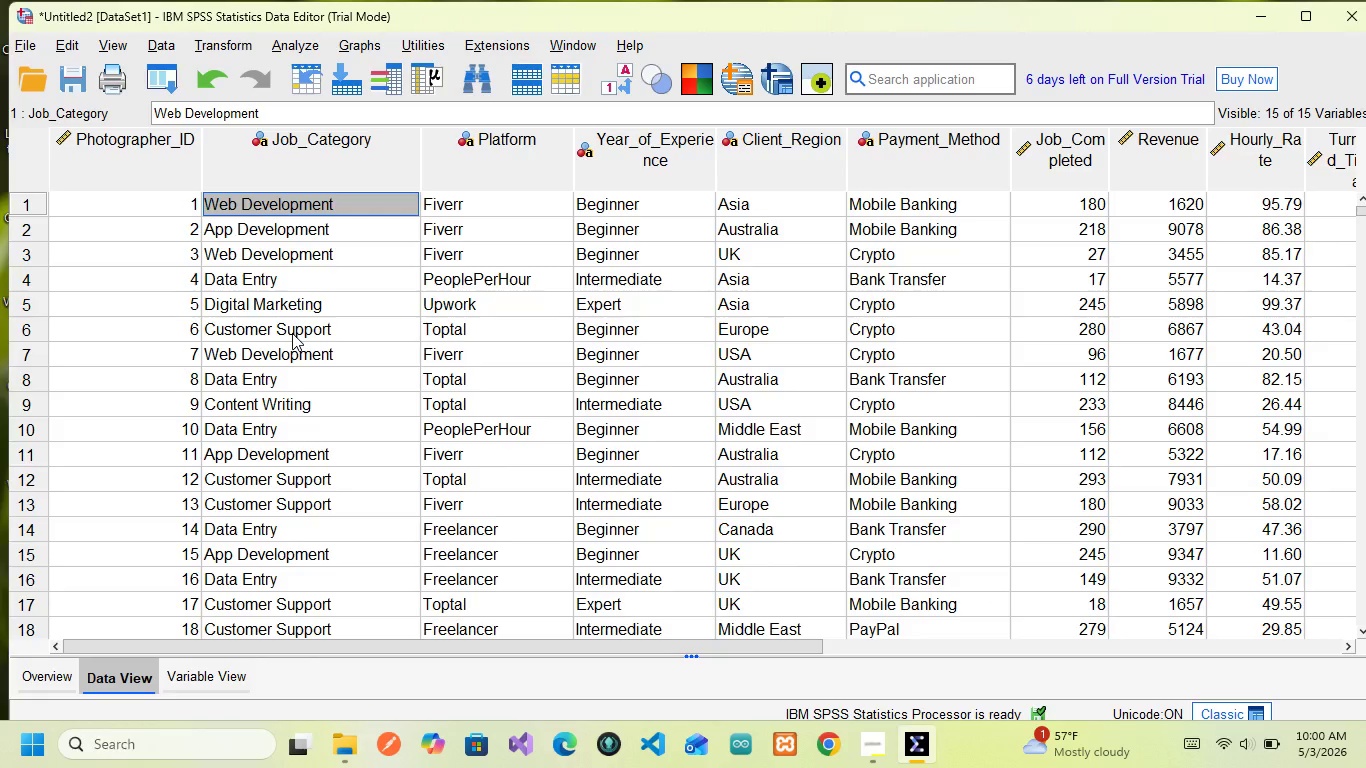 
scroll: coordinate [425, 369], scroll_direction: down, amount: 3.0
 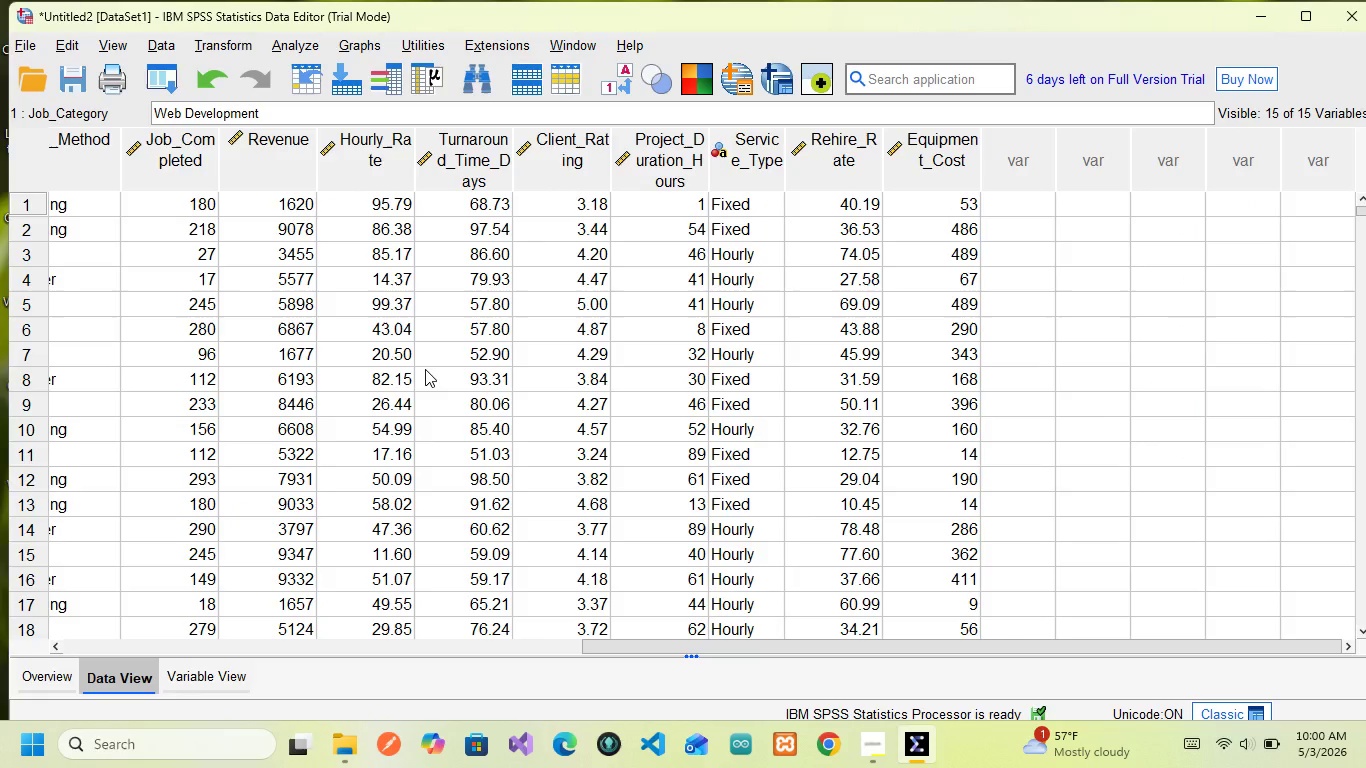 
scroll: coordinate [425, 369], scroll_direction: none, amount: 0.0
 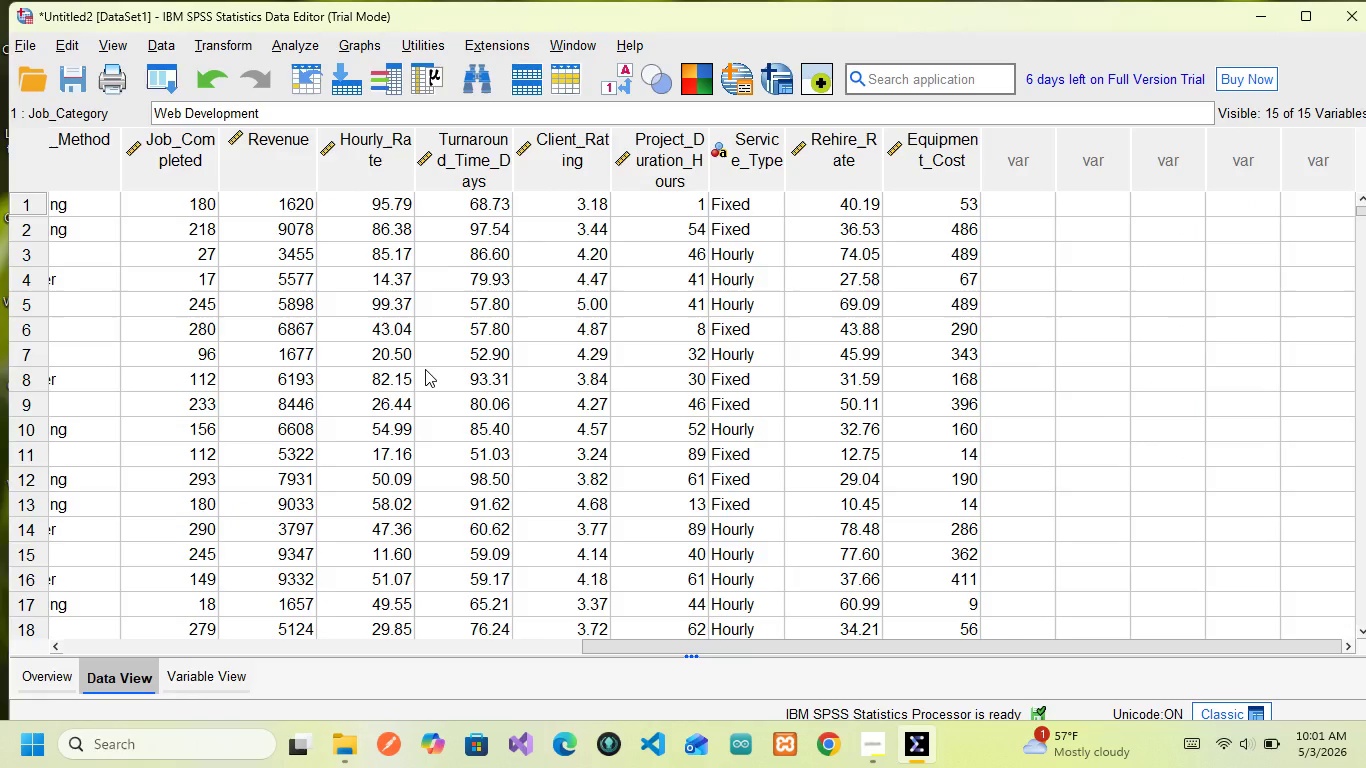 
scroll: coordinate [425, 369], scroll_direction: up, amount: 14.0
 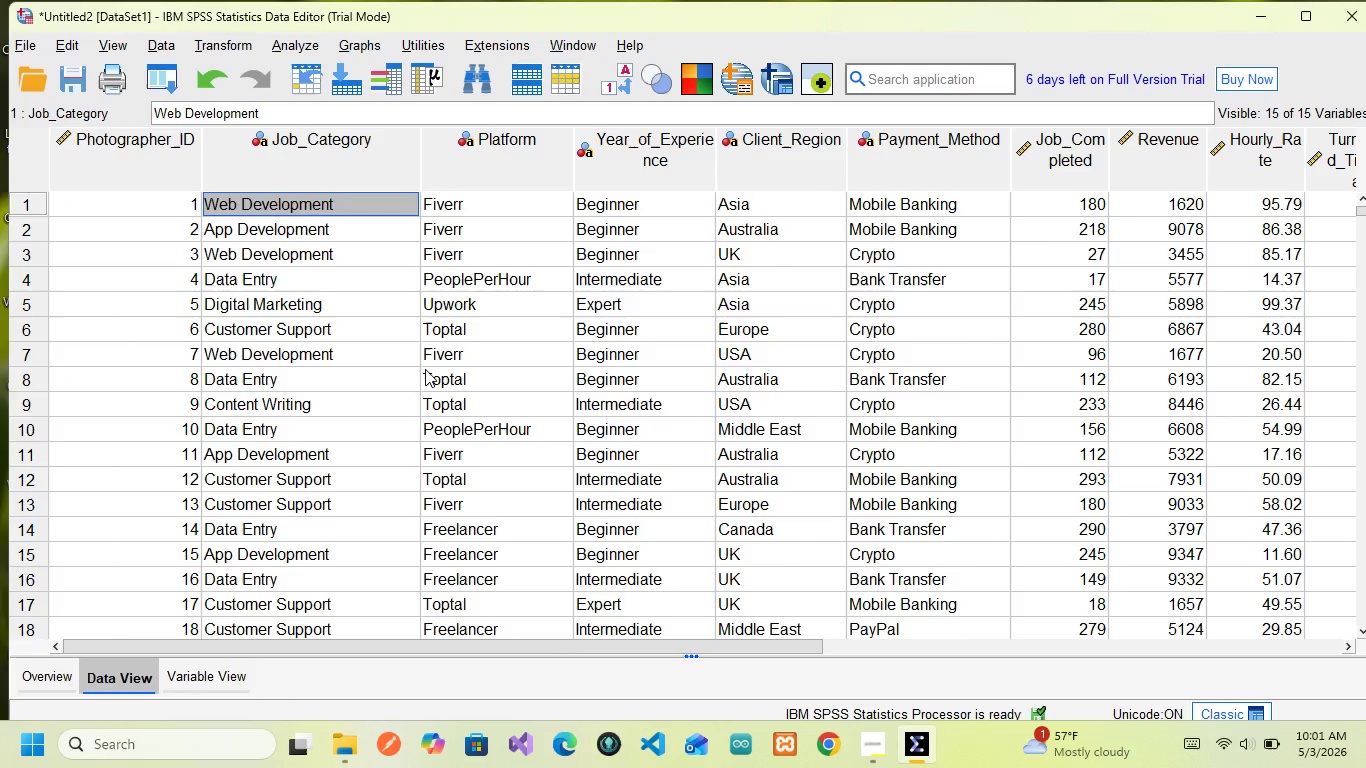 
wait(11.31)
 